 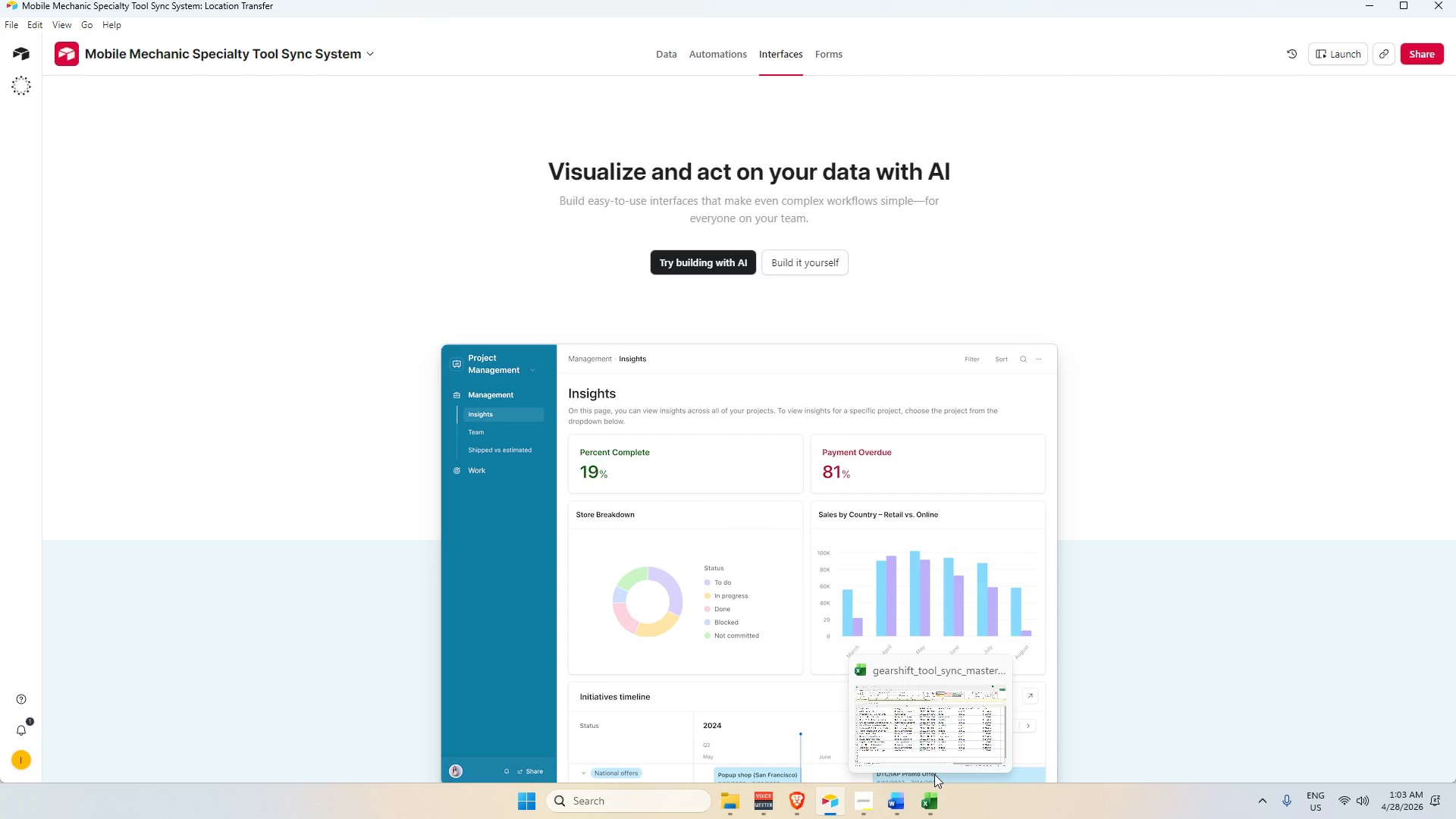 
left_click([808, 261])
 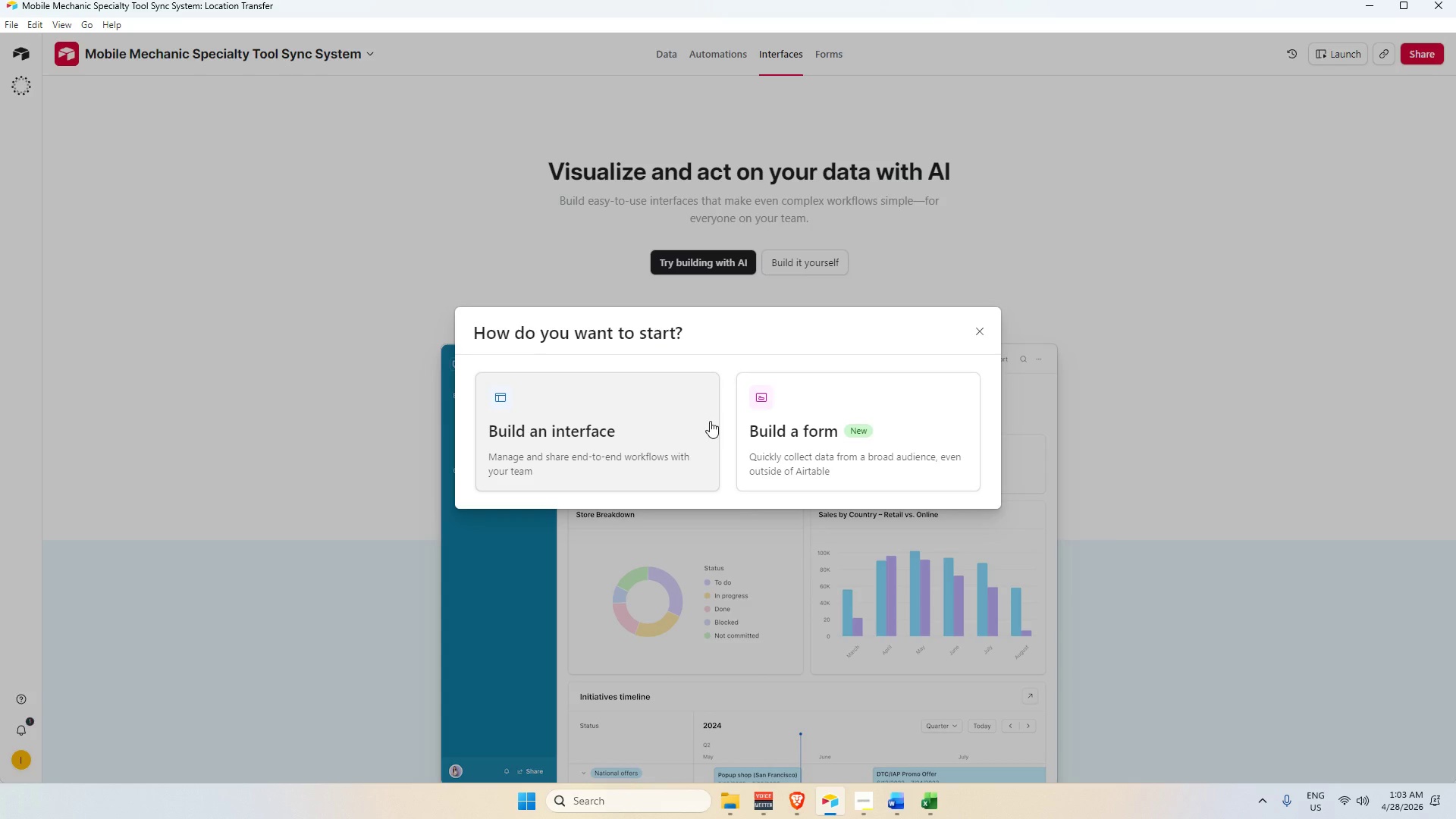 
left_click([686, 422])
 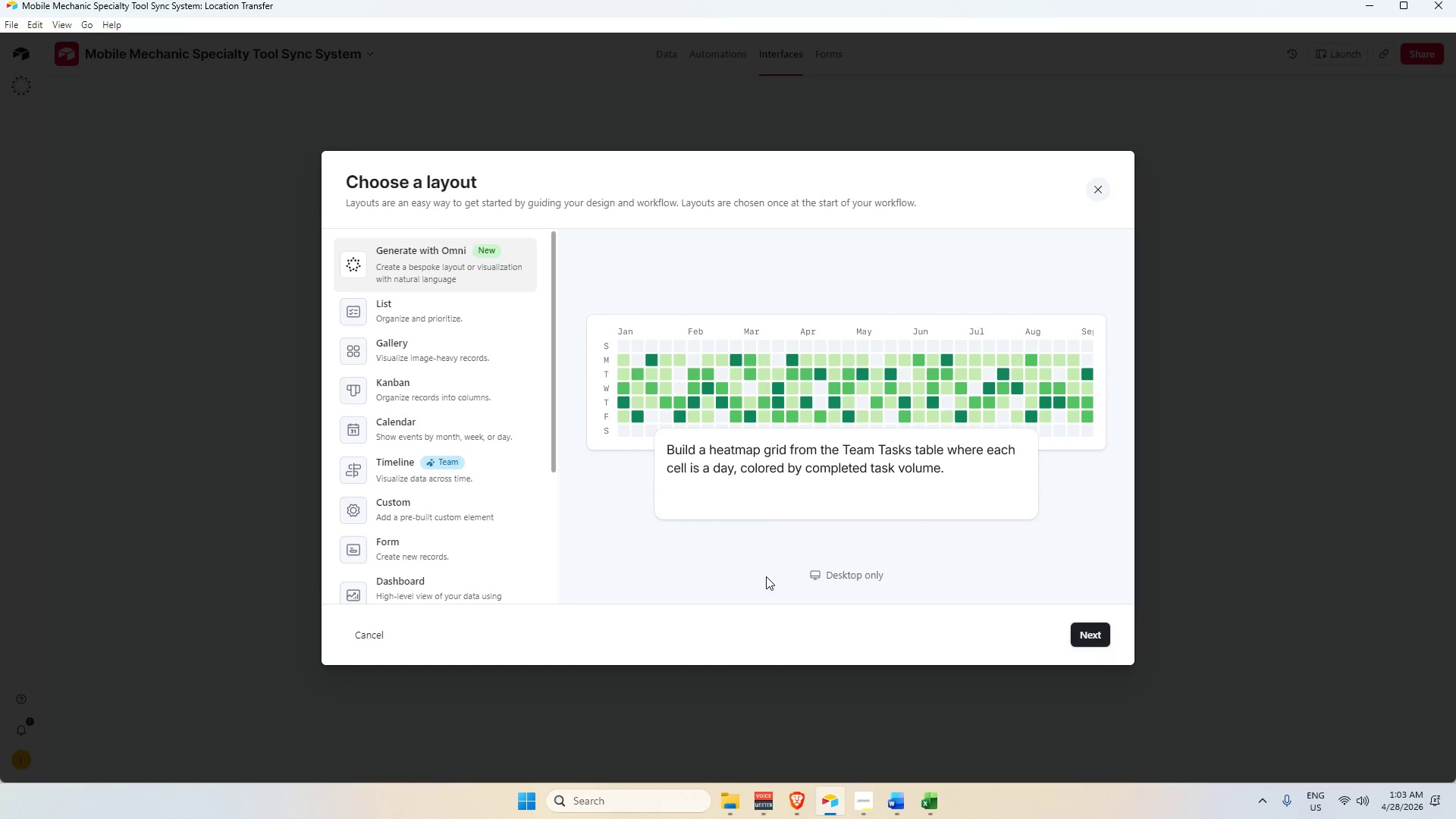 
wait(18.72)
 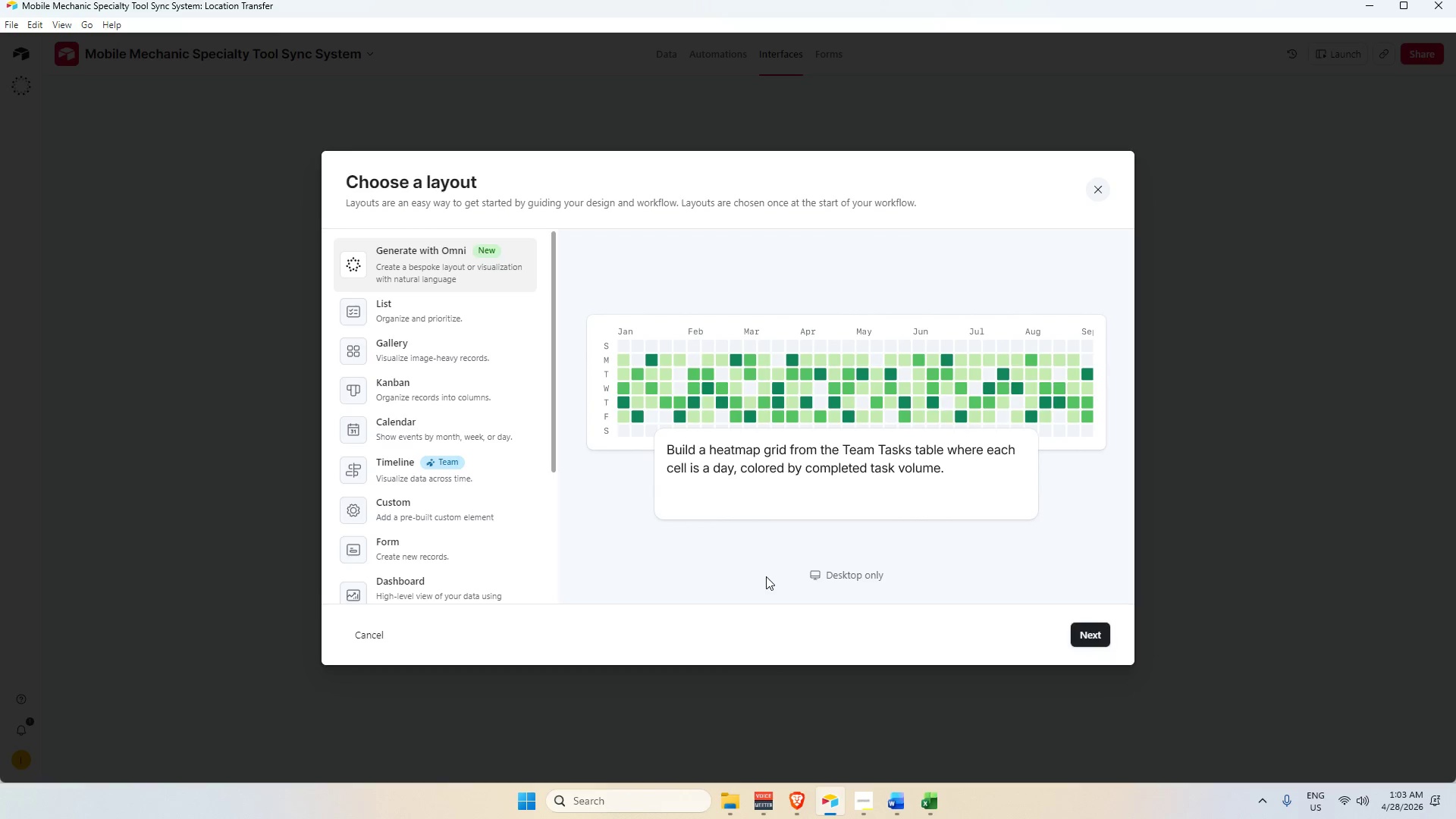 
left_click([436, 357])
 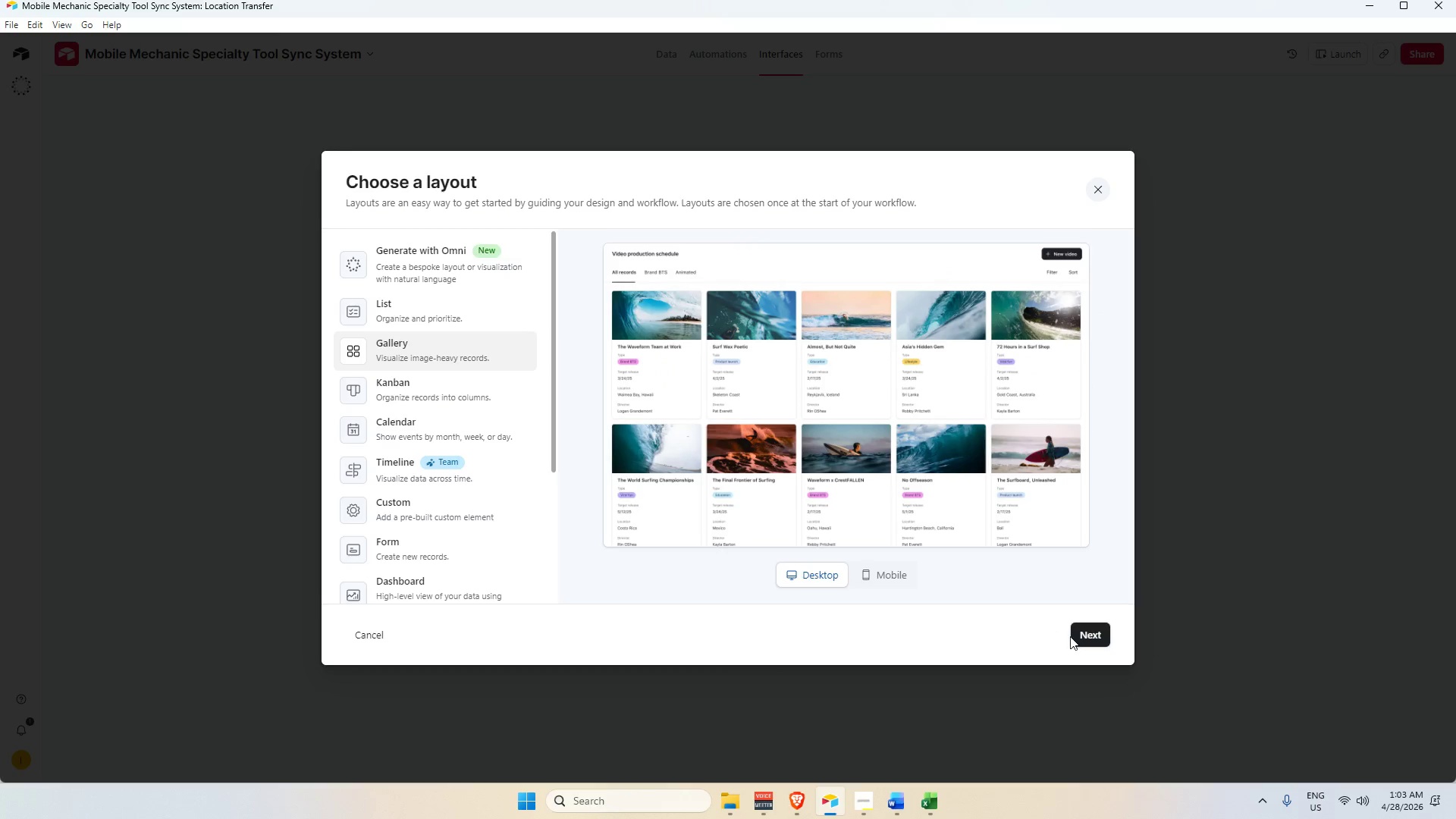 
left_click([1093, 631])
 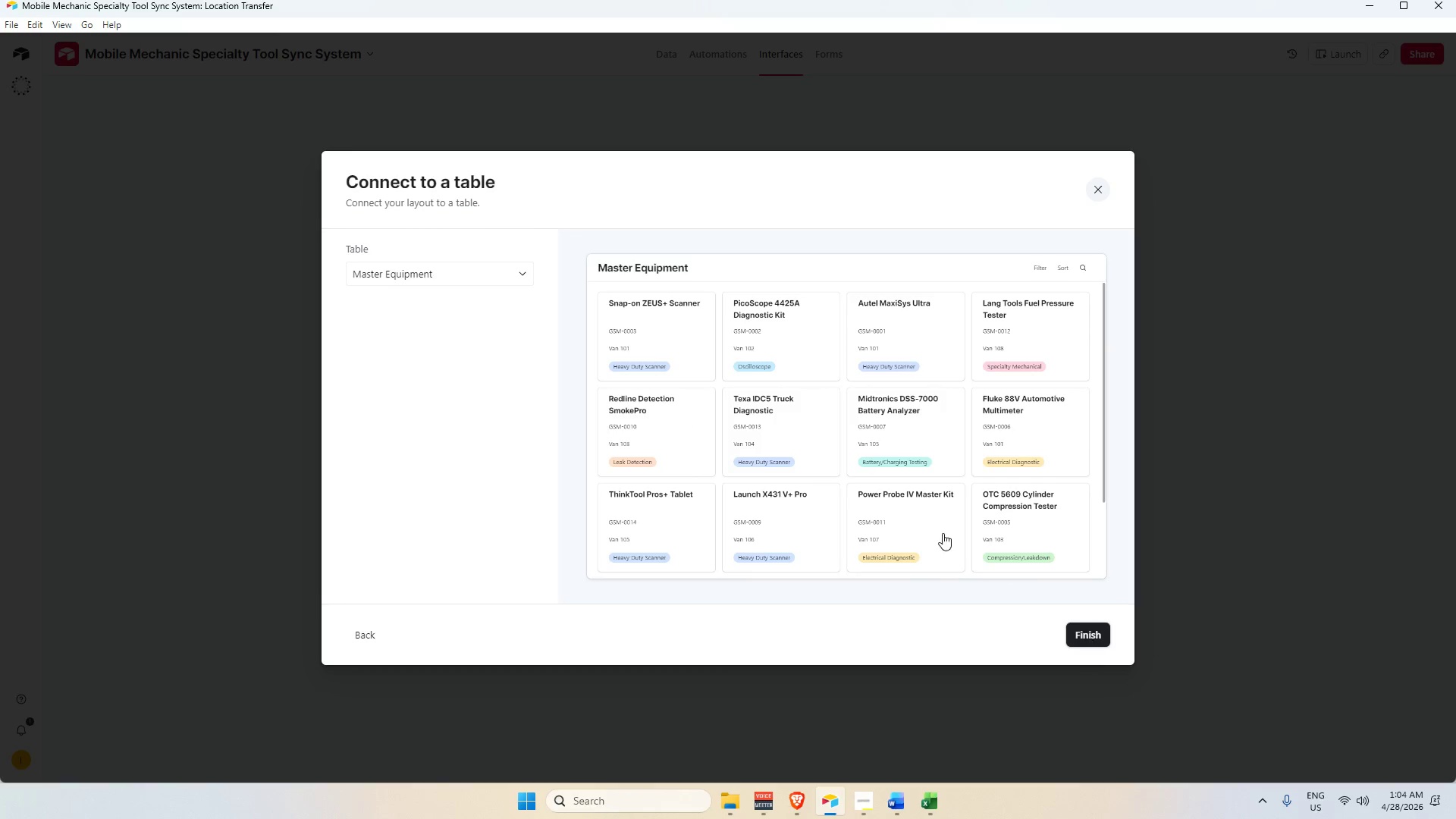 
wait(7.95)
 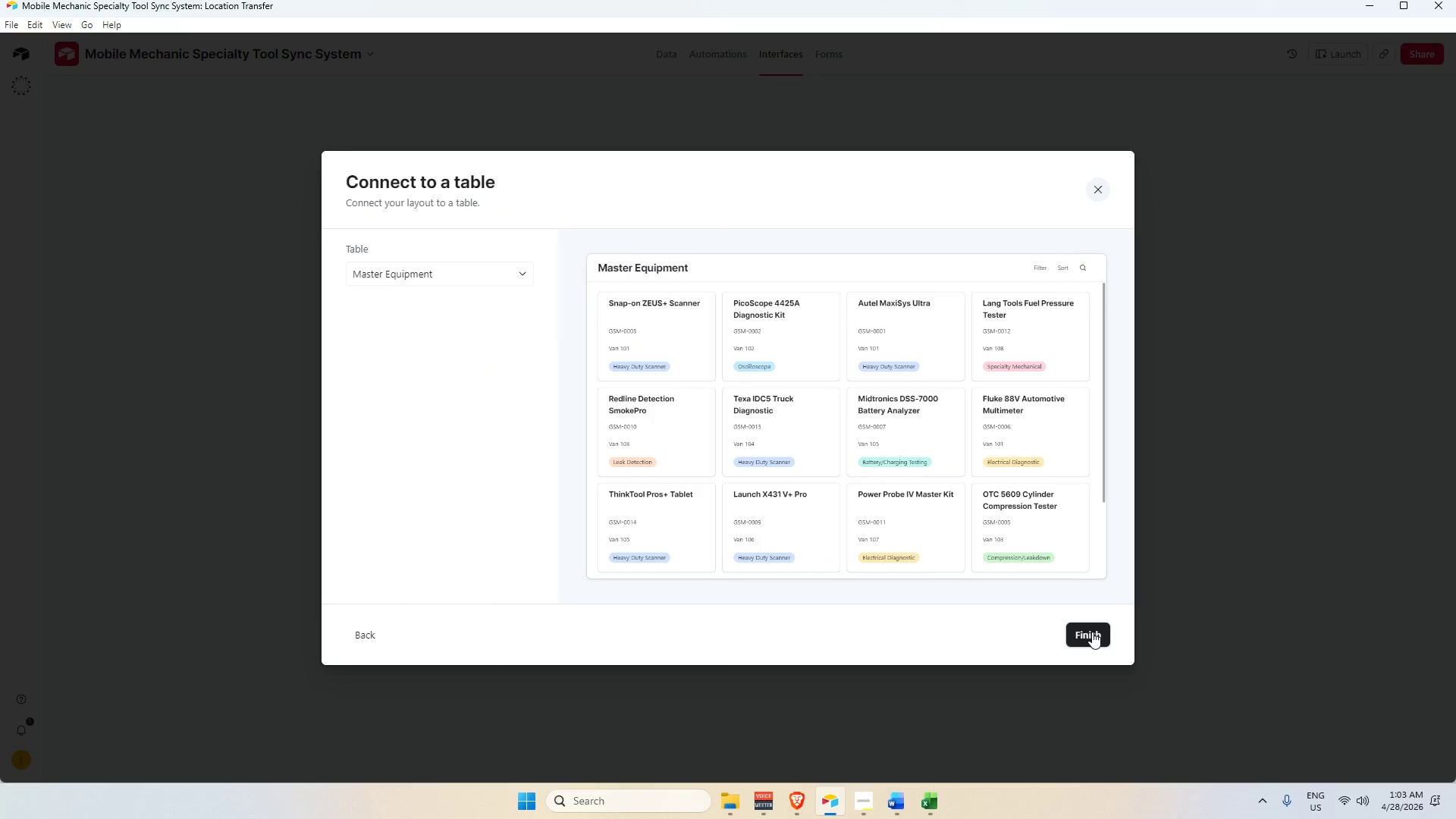 
left_click([663, 377])
 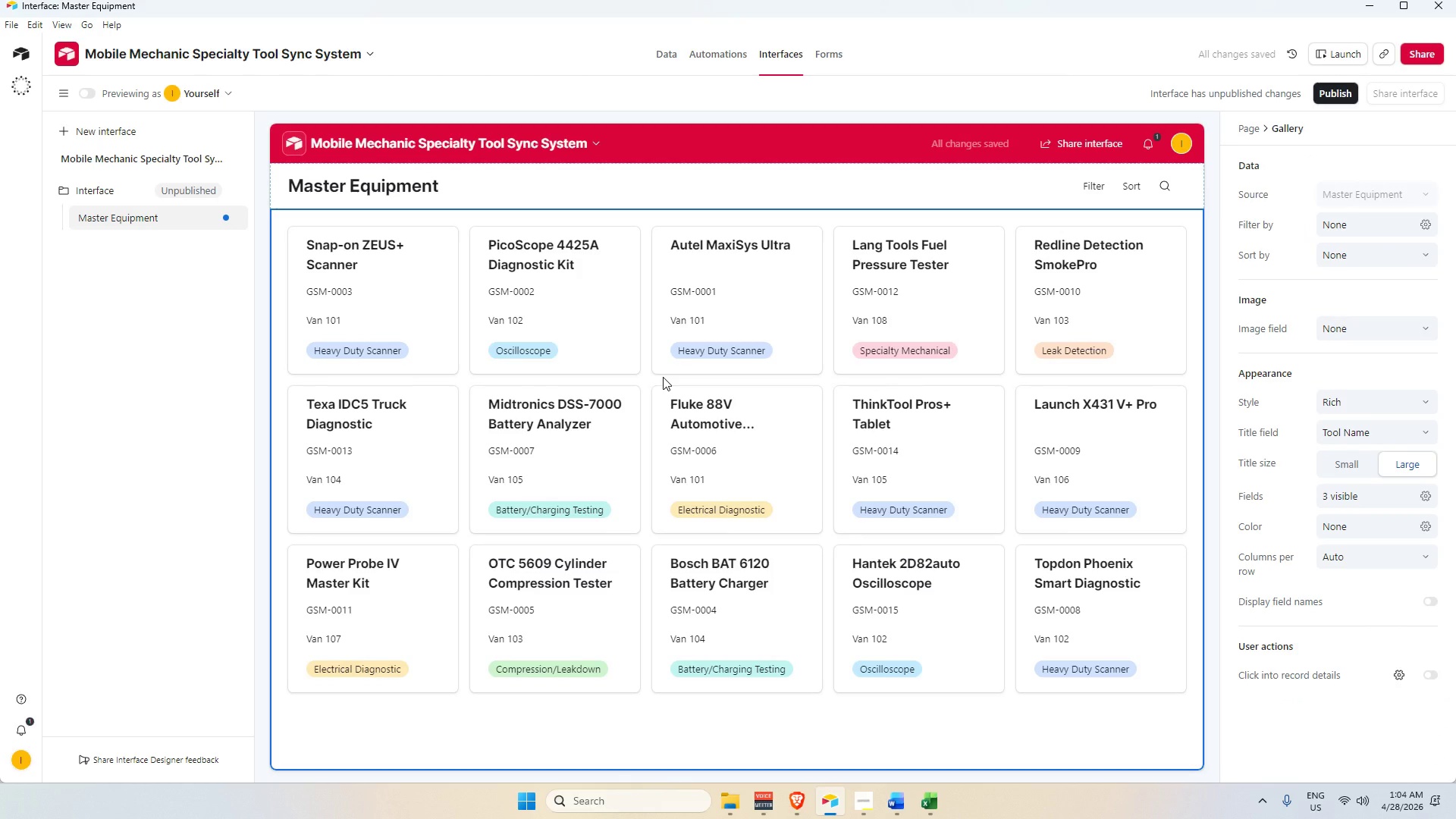 
left_click([774, 178])
 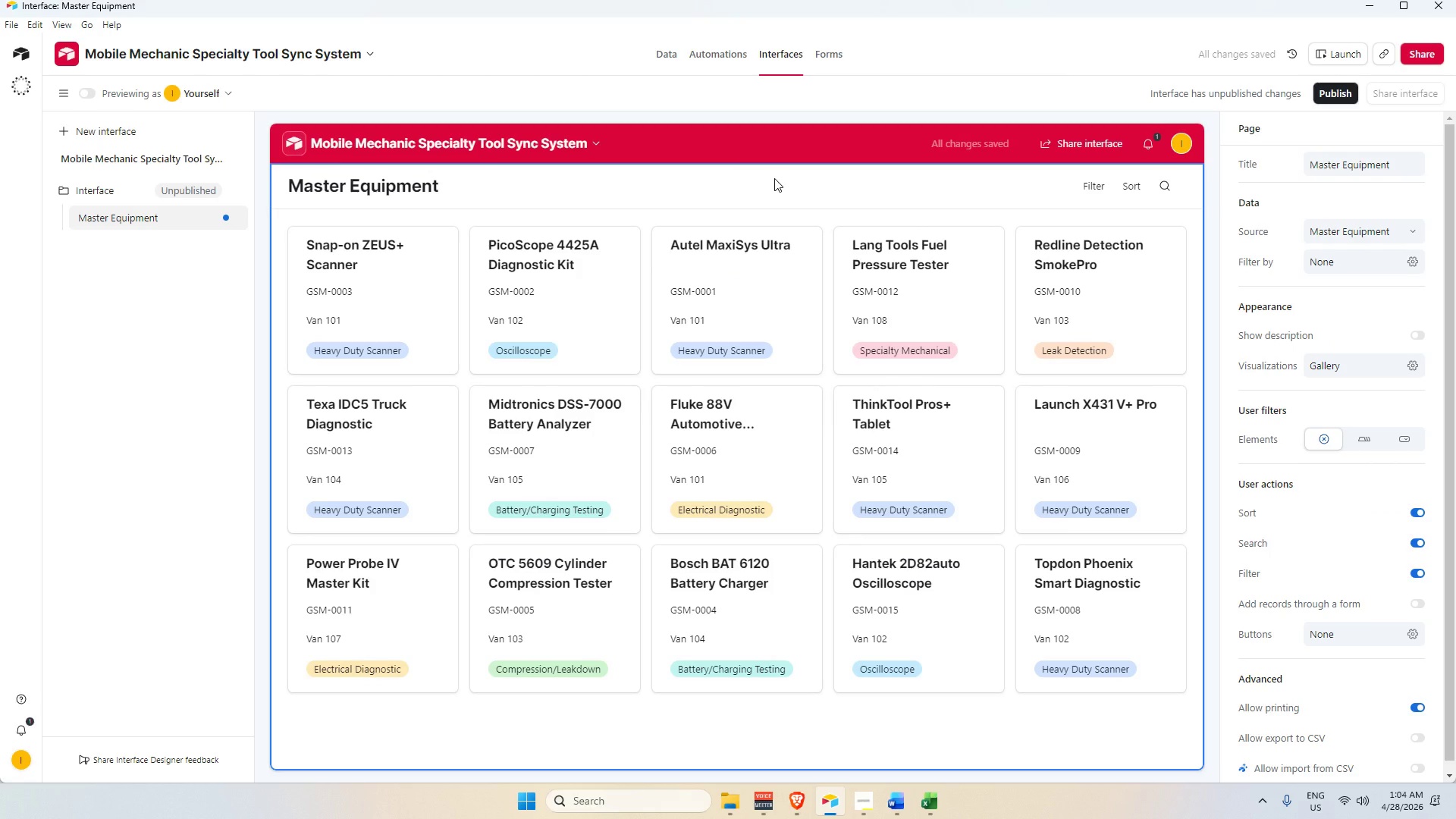 
left_click([774, 178])
 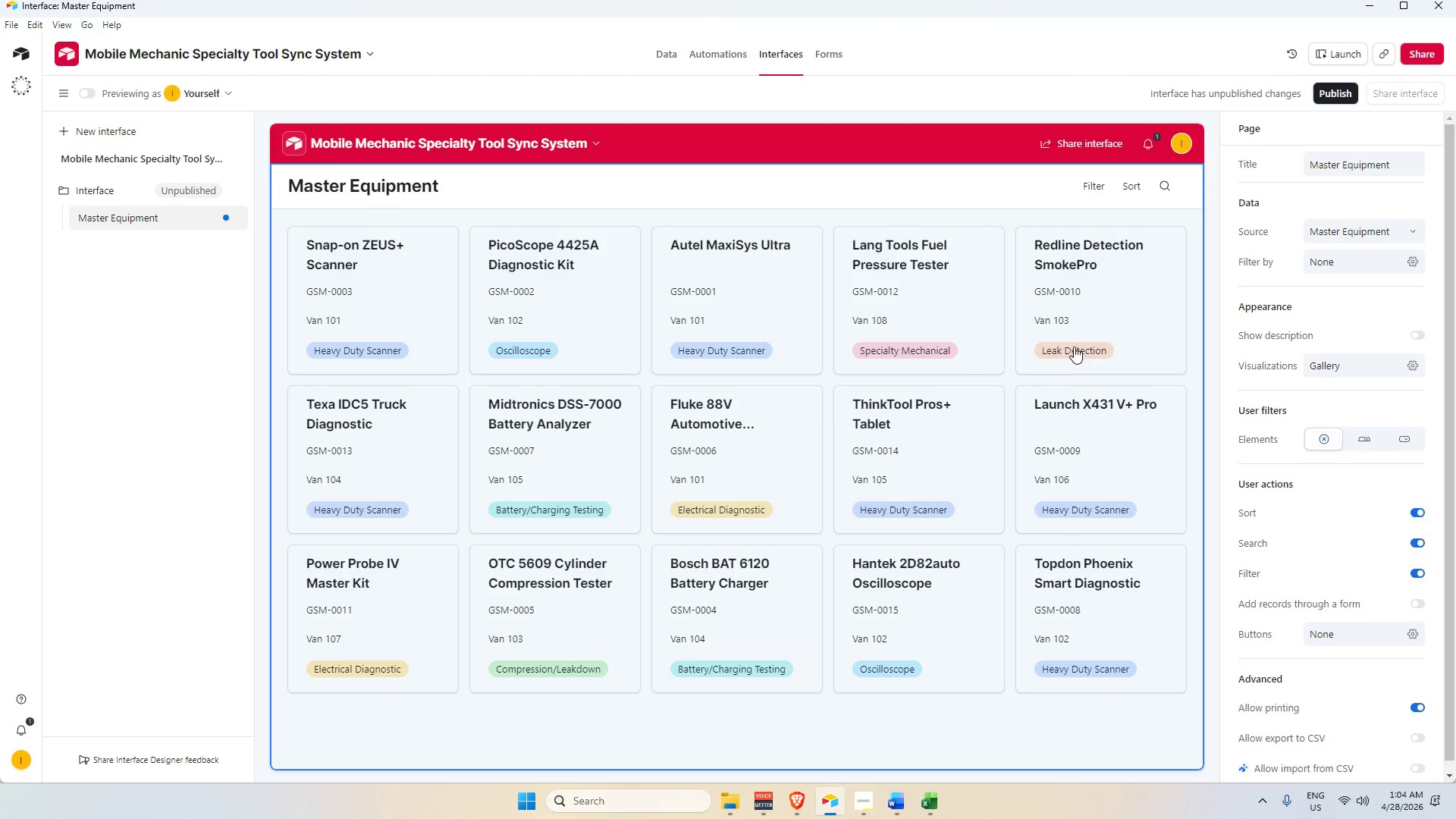 
wait(6.28)
 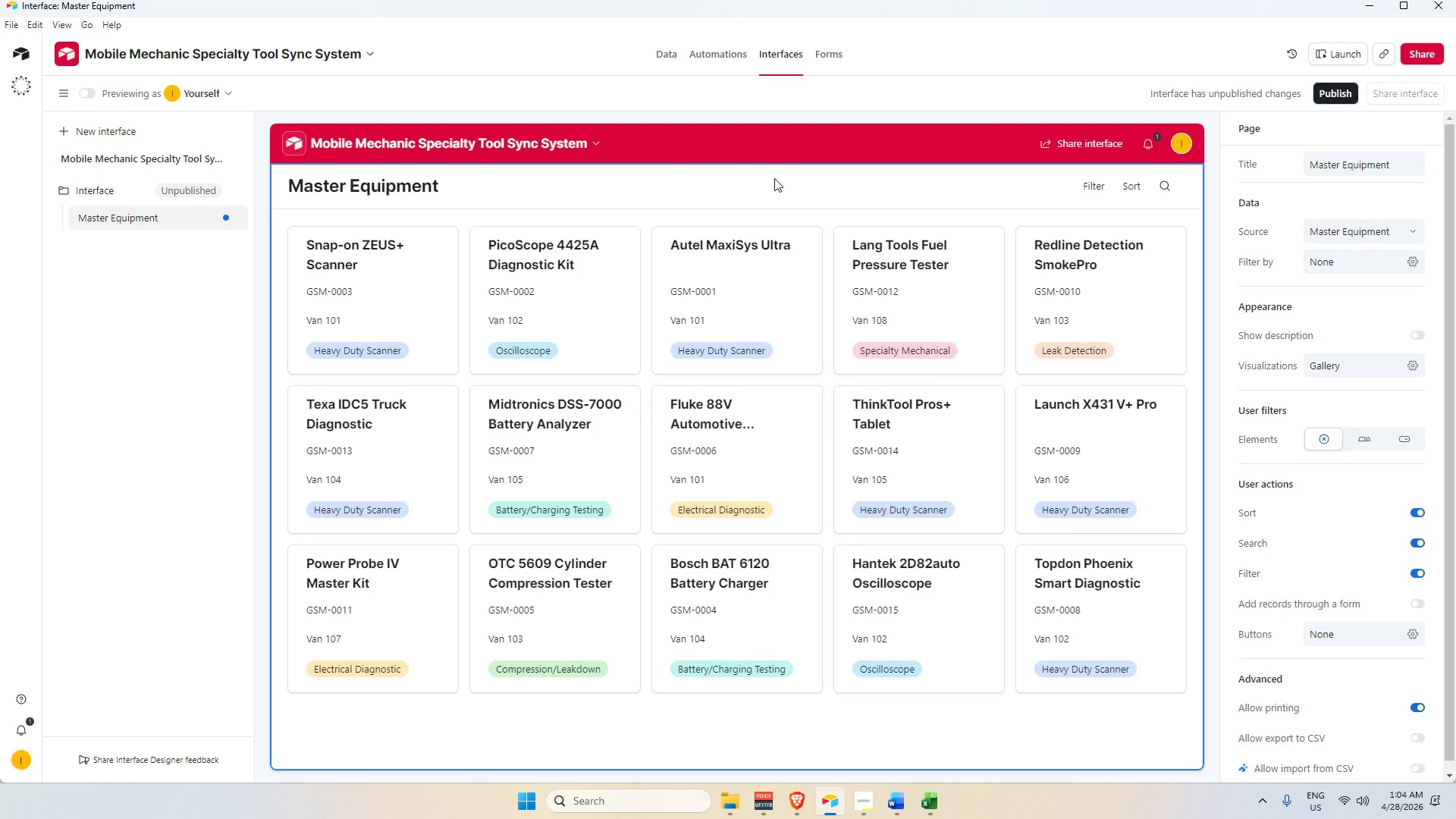 
left_click([1356, 494])
 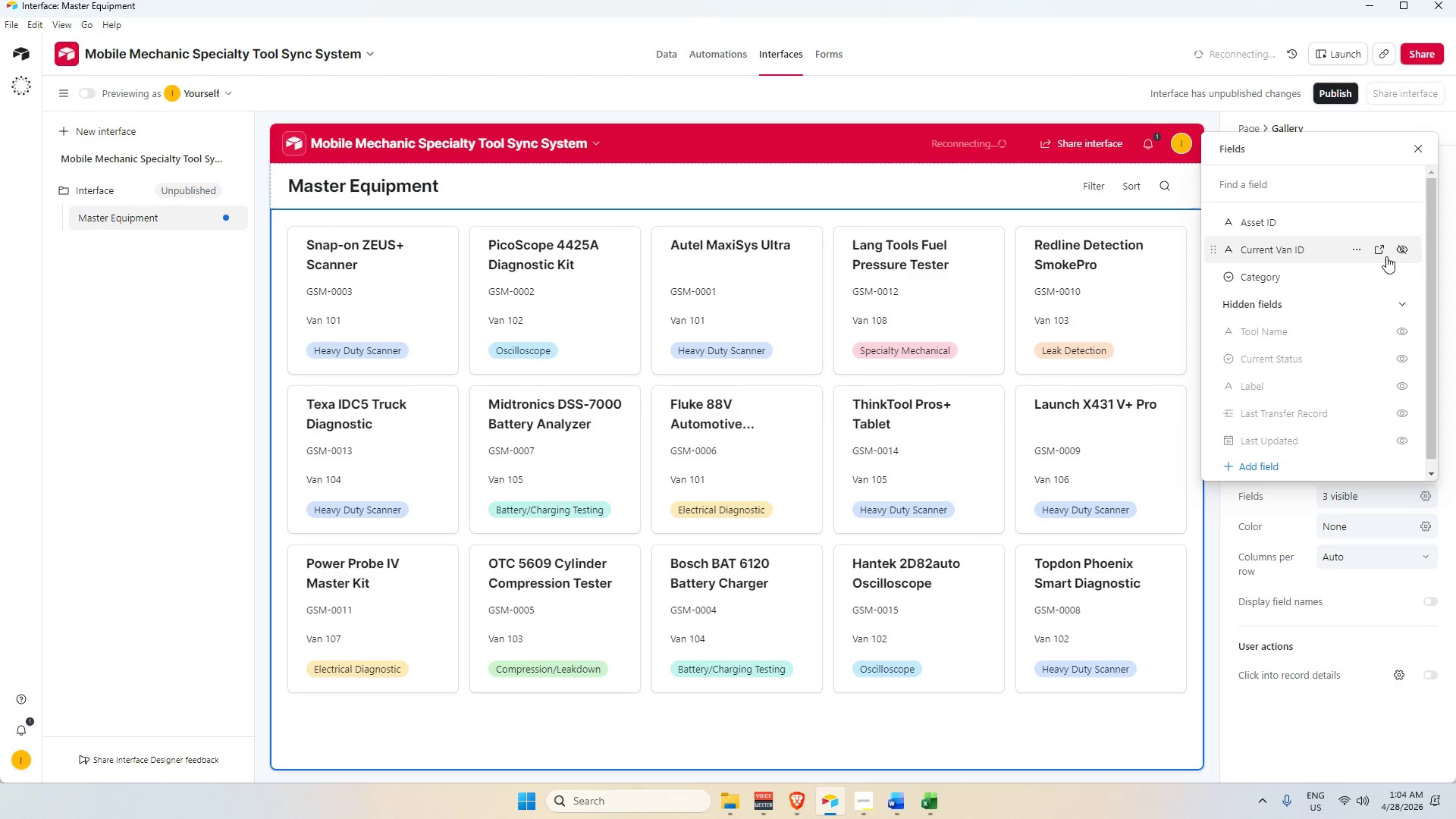 
wait(9.14)
 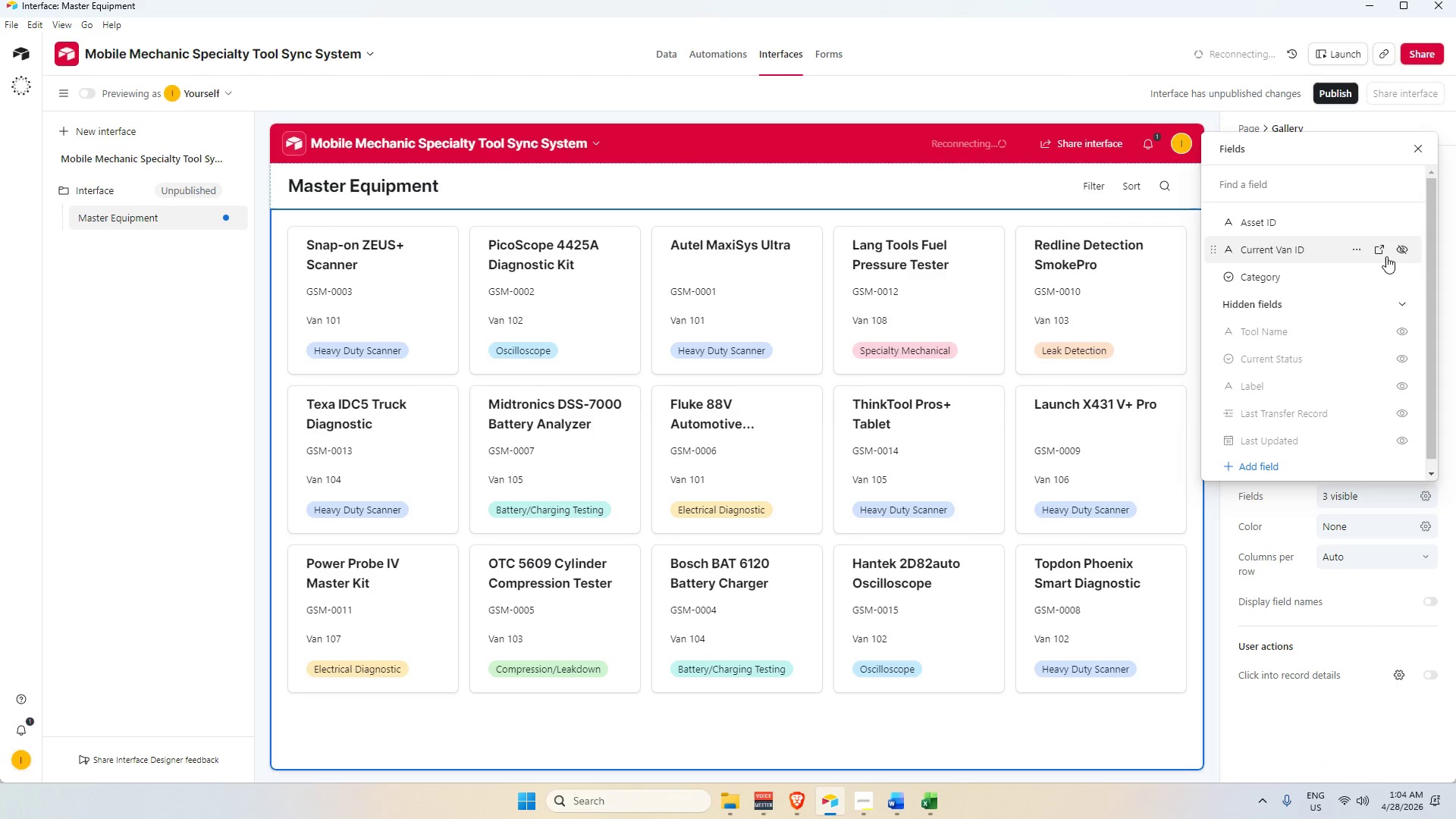 
scroll: coordinate [1333, 419], scroll_direction: down, amount: 1.0
 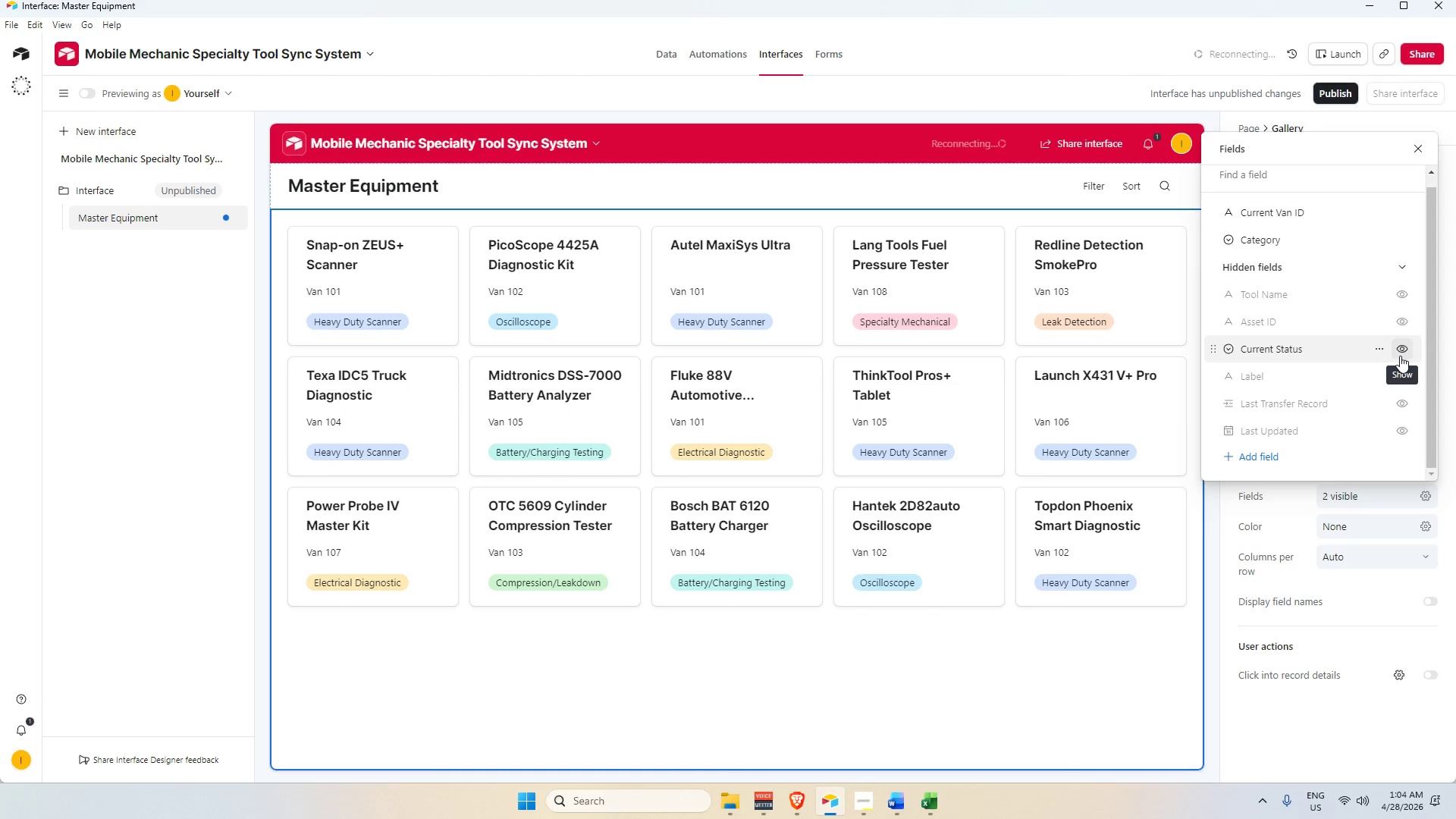 
left_click([1400, 356])
 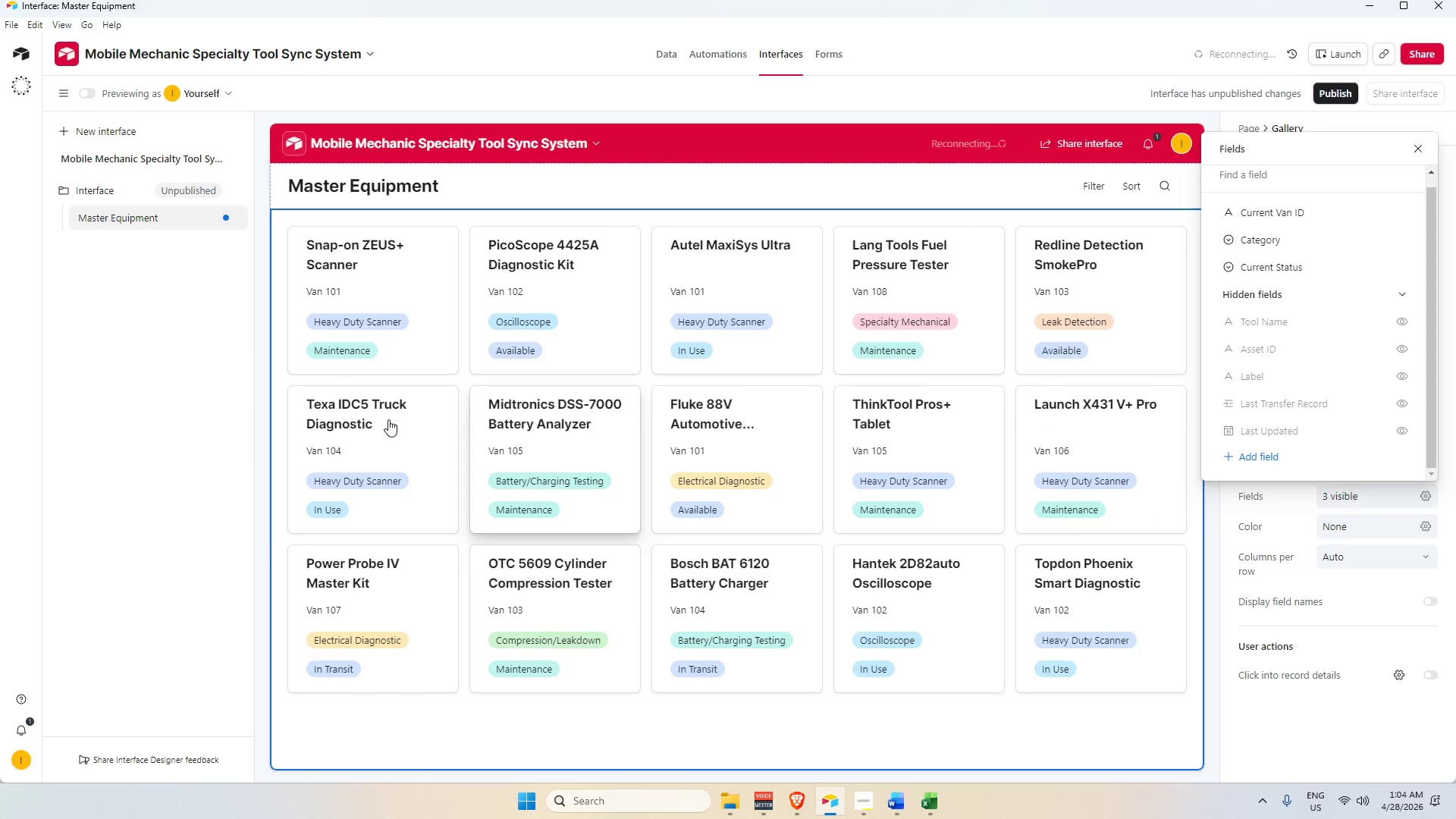 
wait(5.39)
 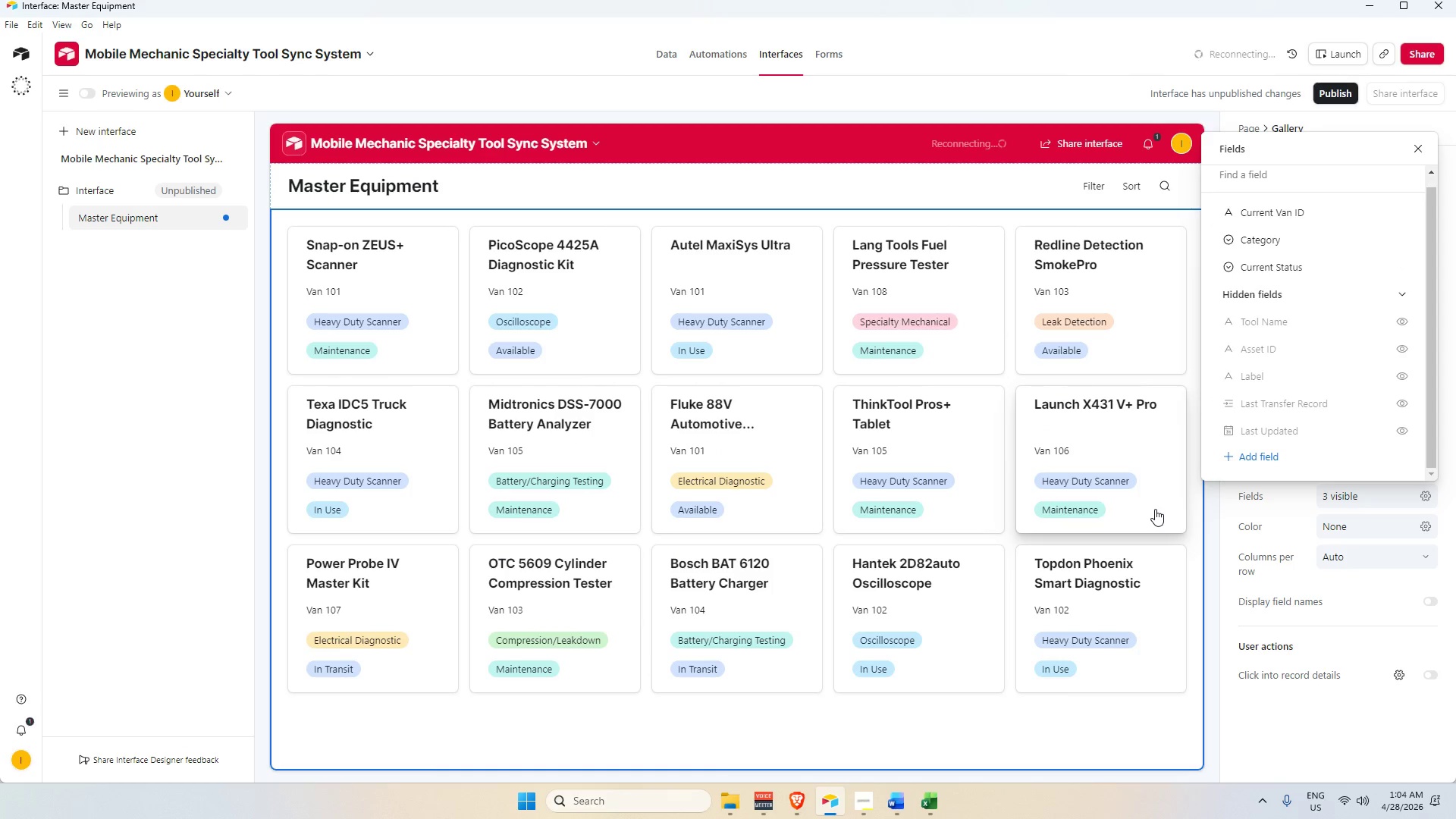 
left_click([207, 190])
 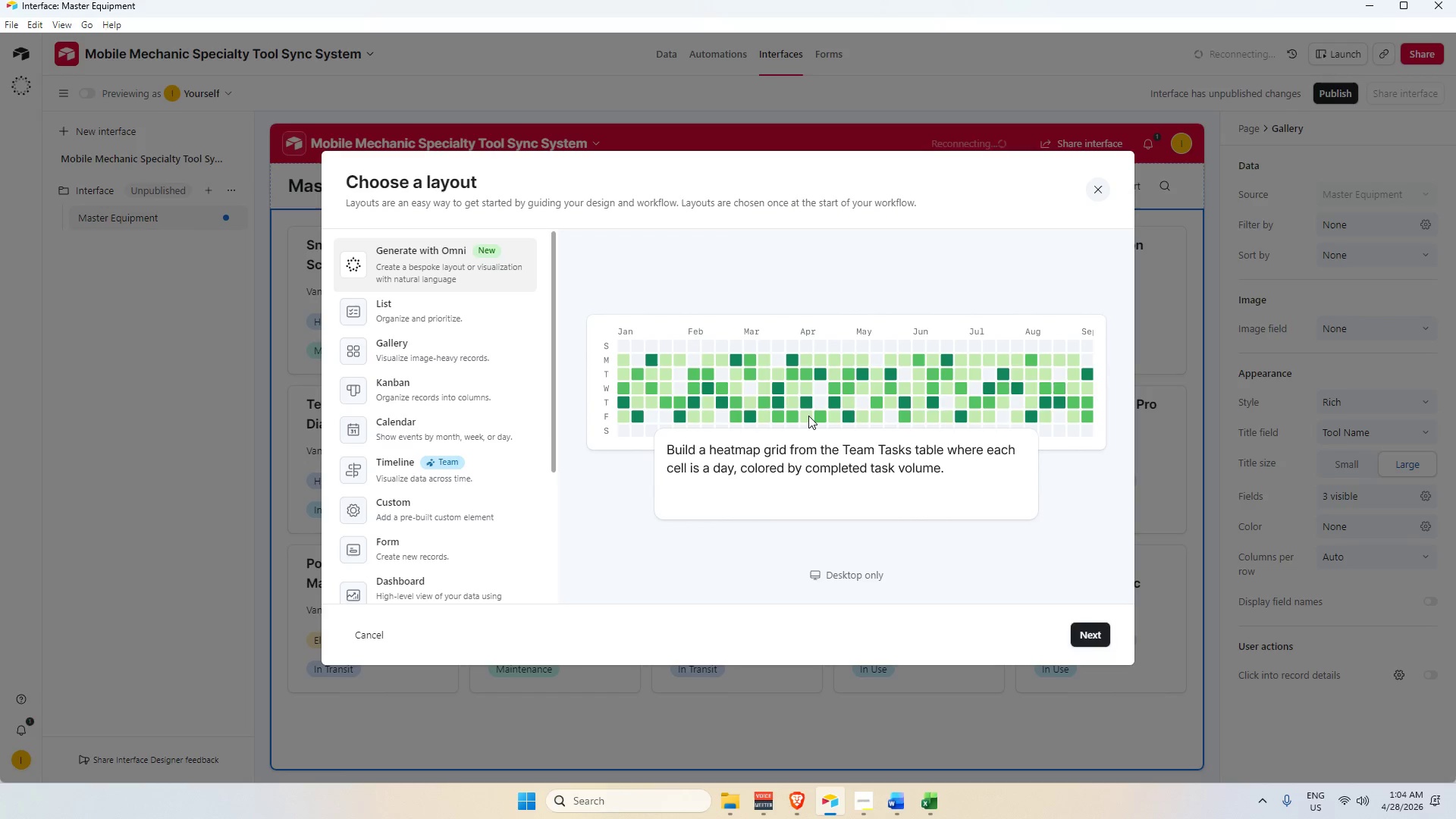 
left_click([471, 348])
 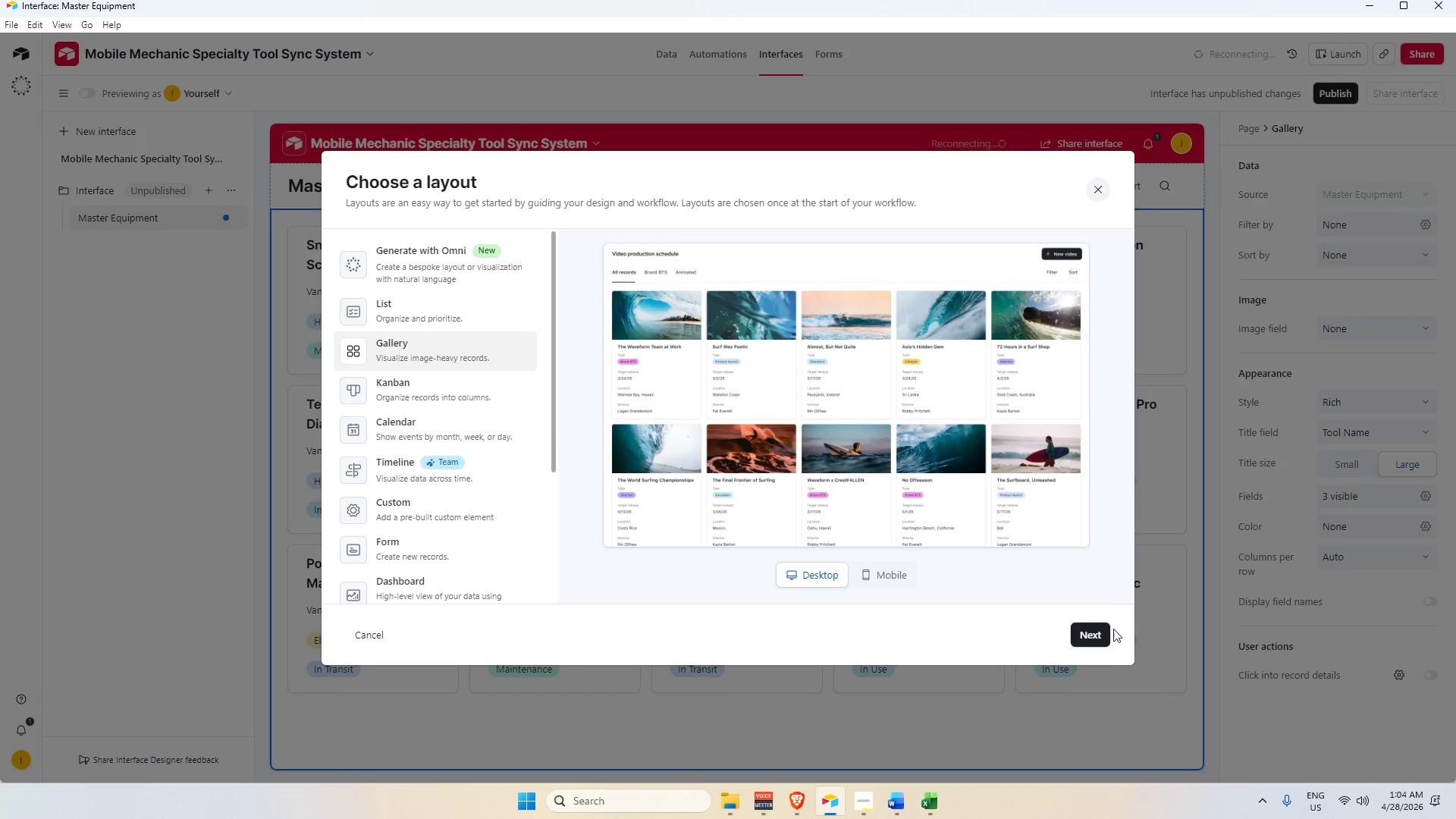 
left_click([1097, 640])
 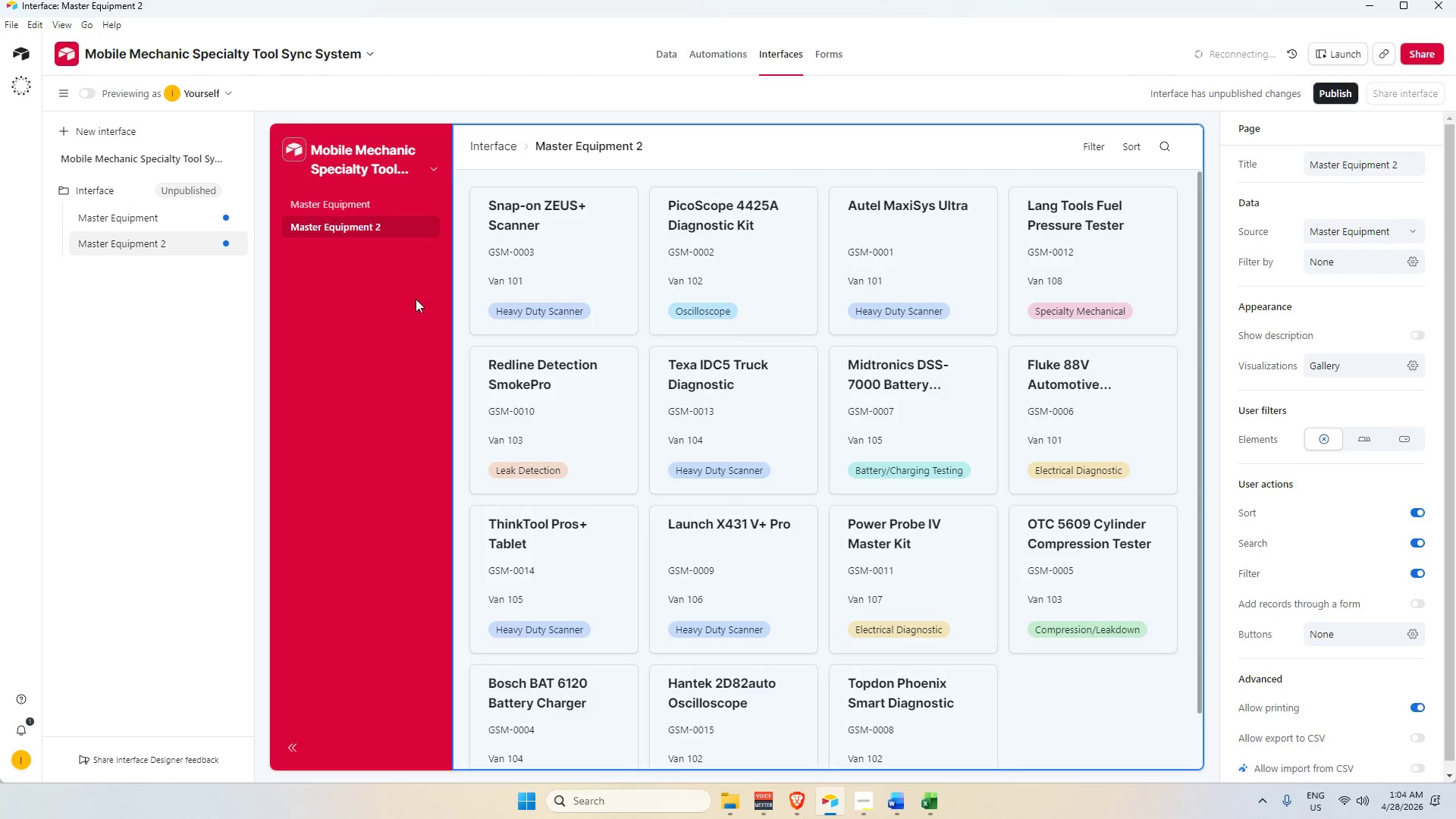 
left_click([423, 224])
 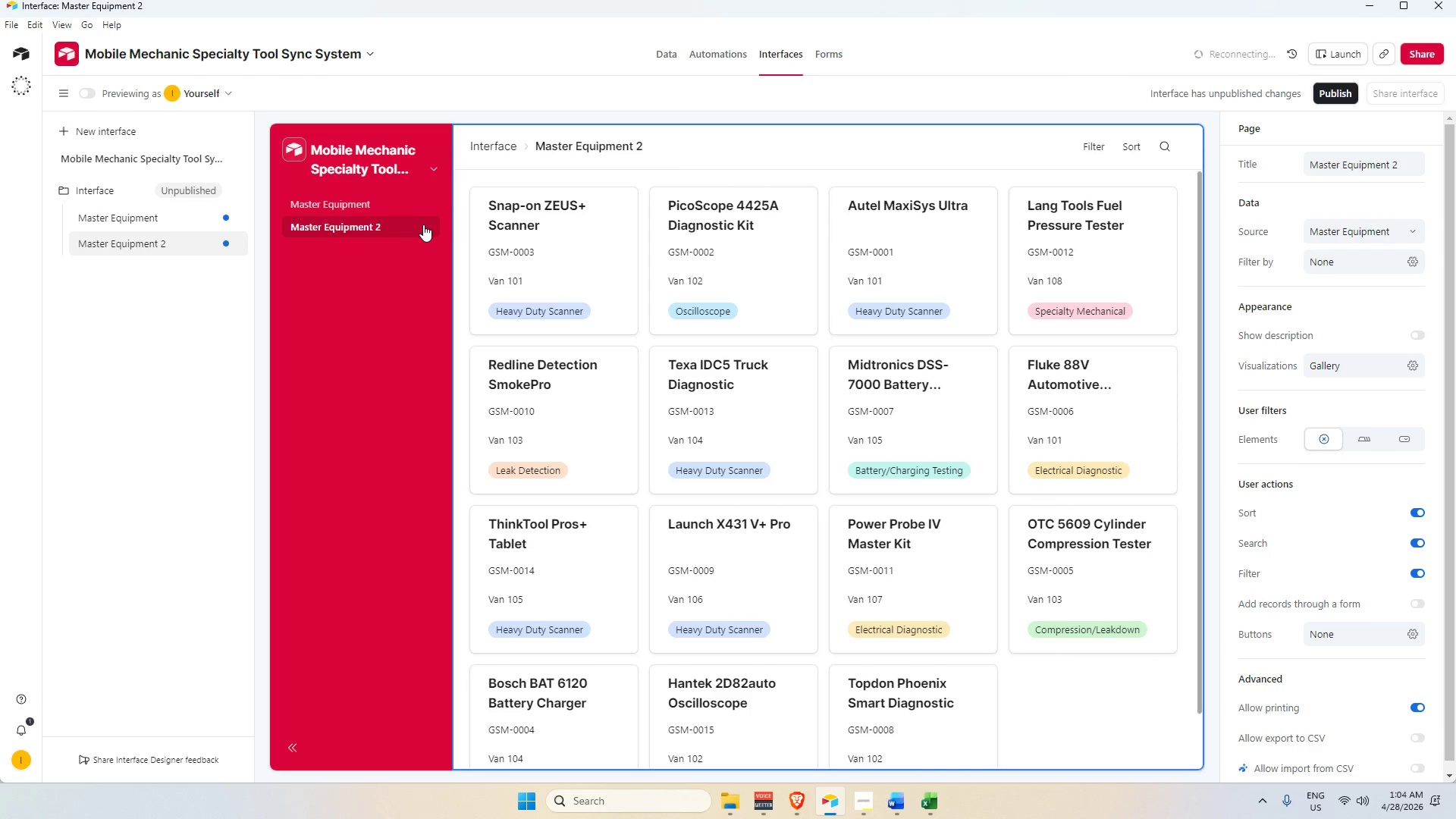 
right_click([423, 224])
 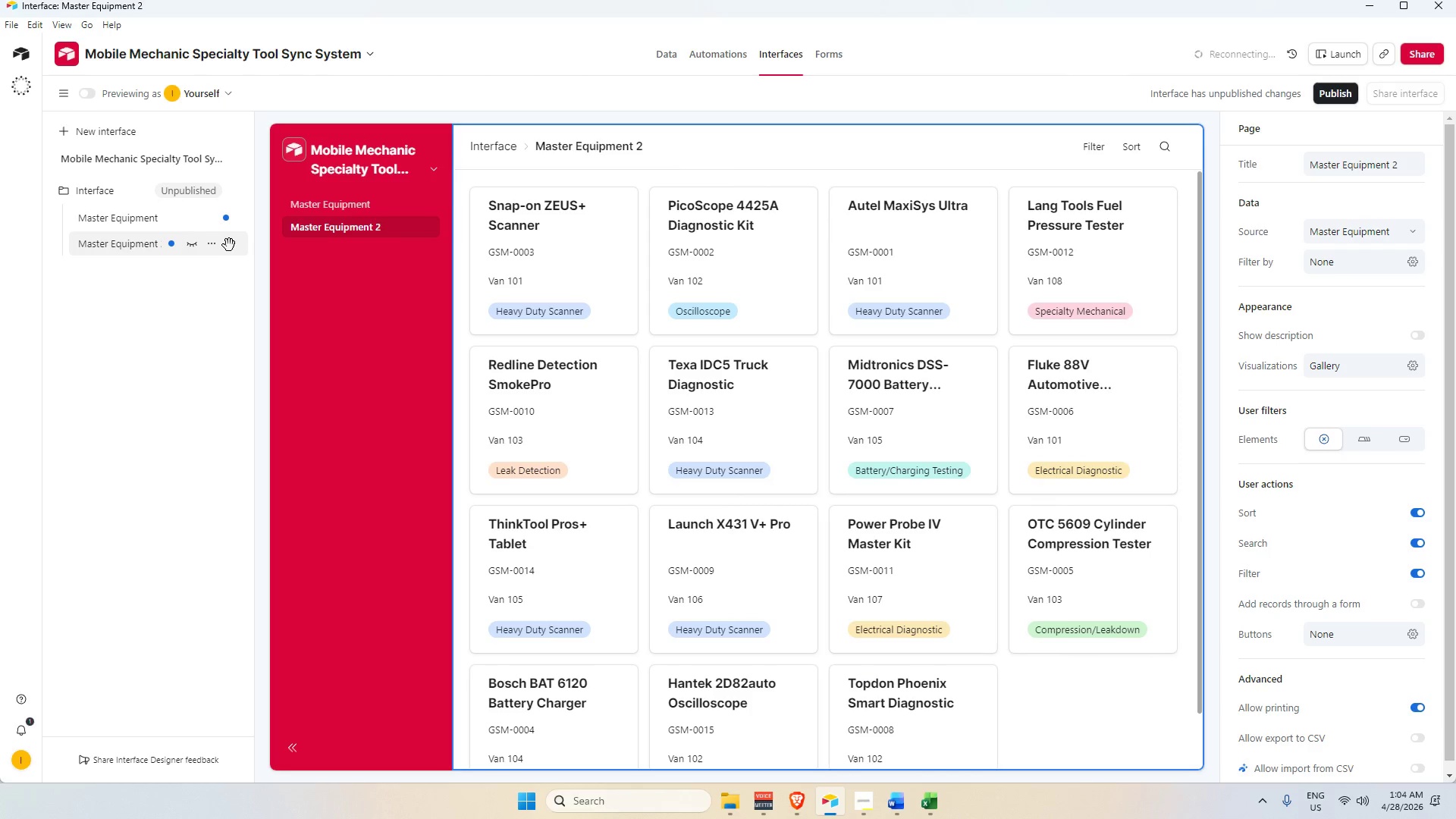 
left_click([219, 243])
 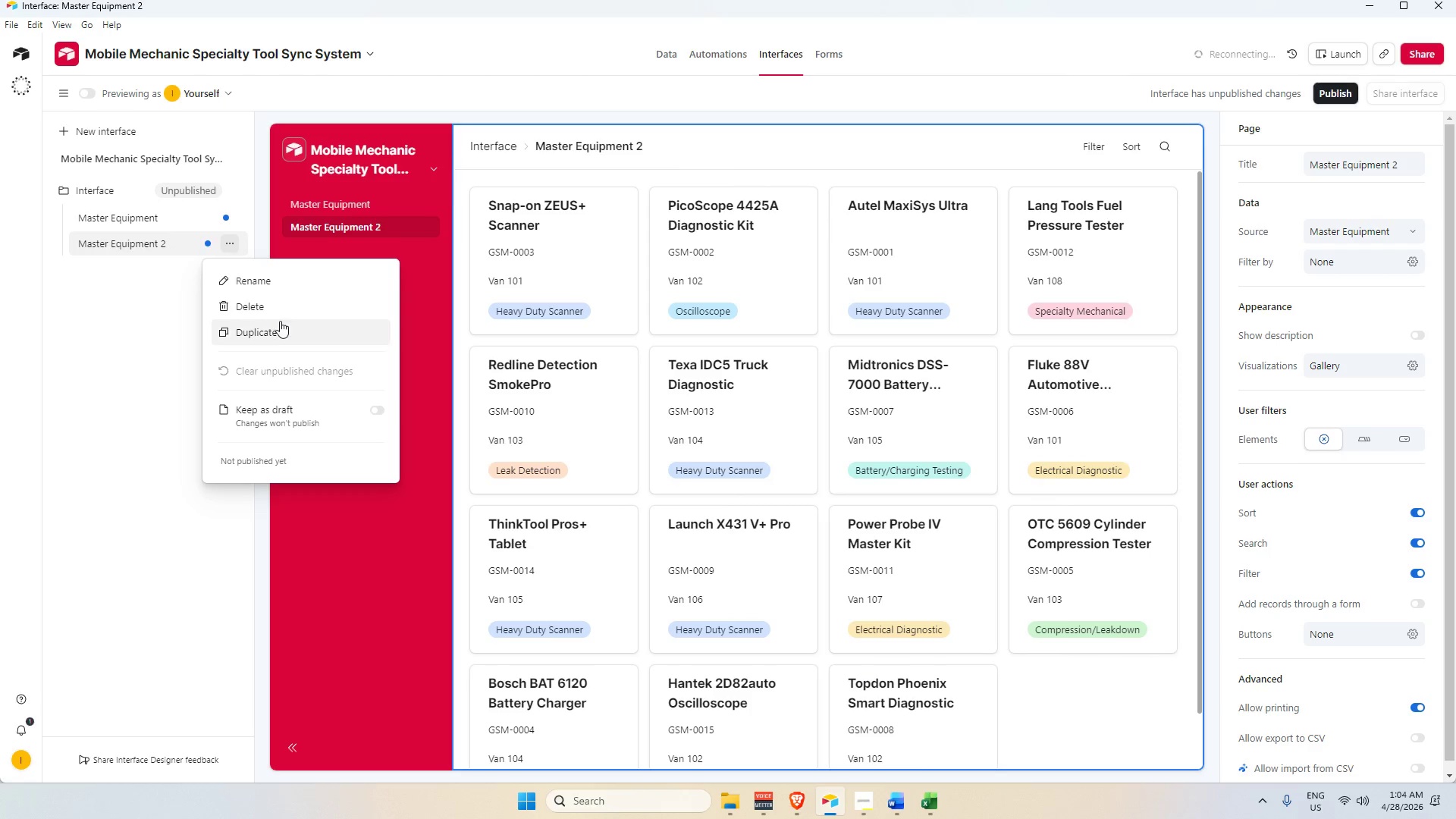 
left_click([282, 307])
 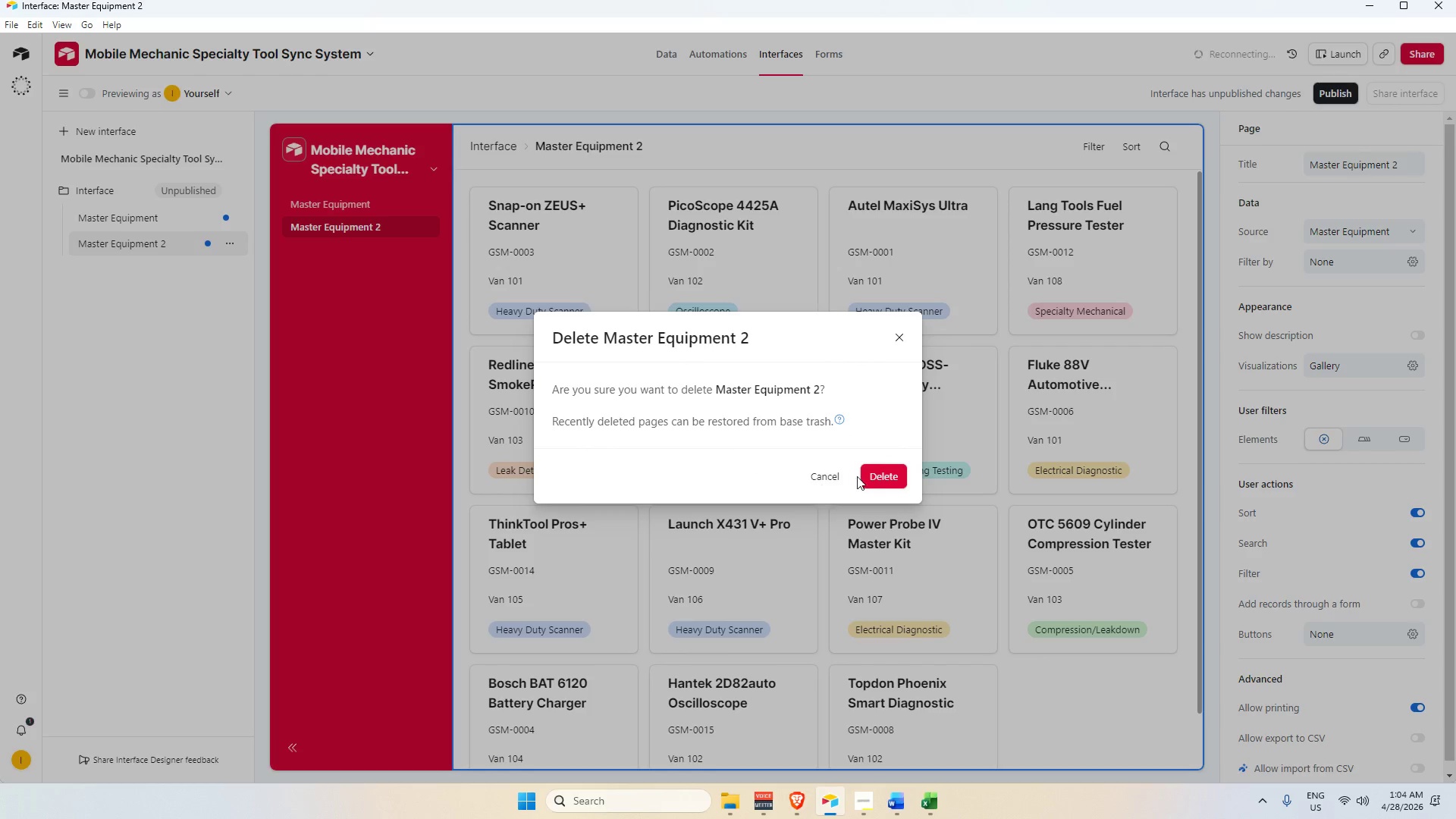 
left_click_drag(start_coordinate=[882, 475], to_coordinate=[877, 474])
 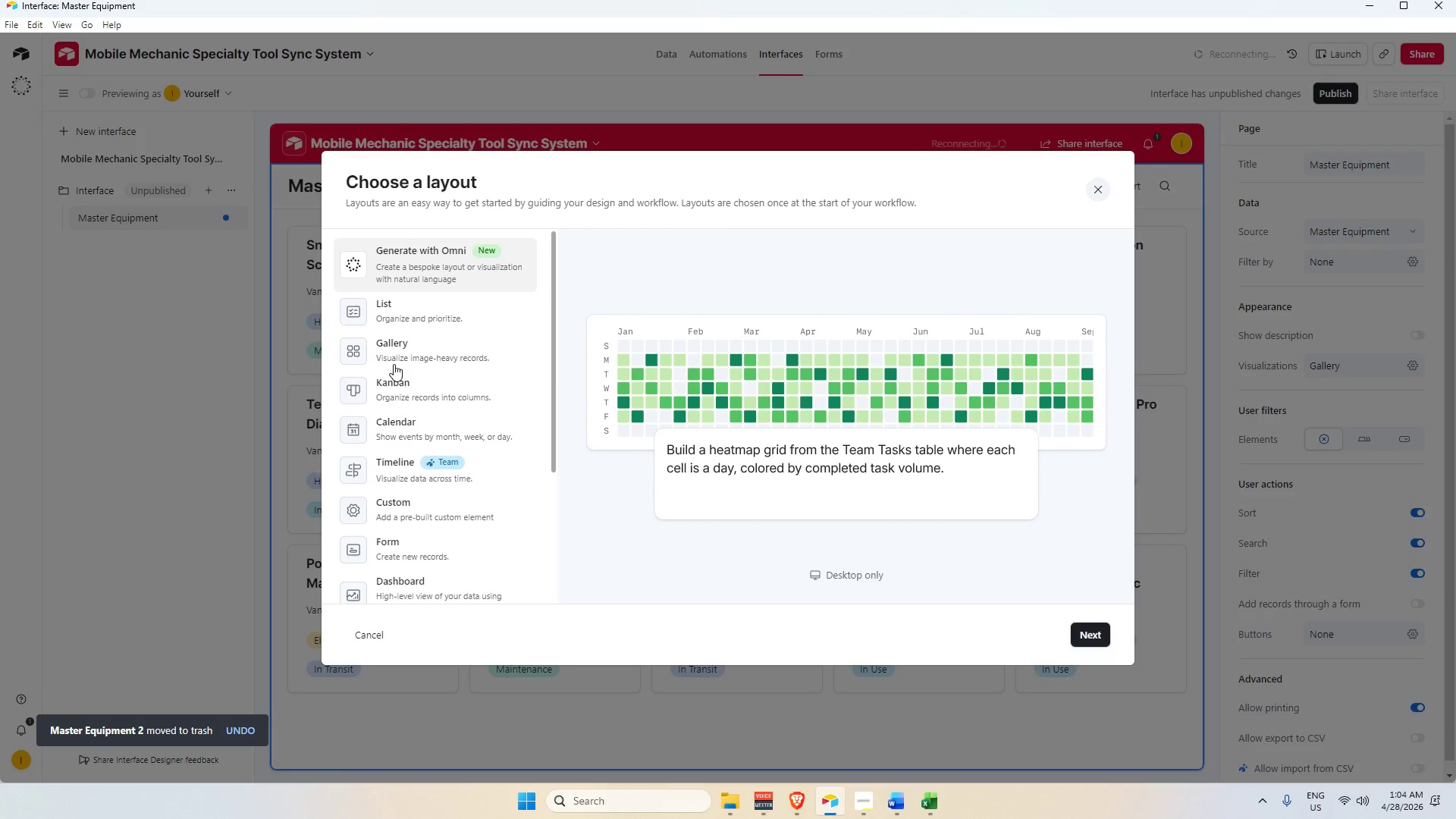 
left_click([461, 353])
 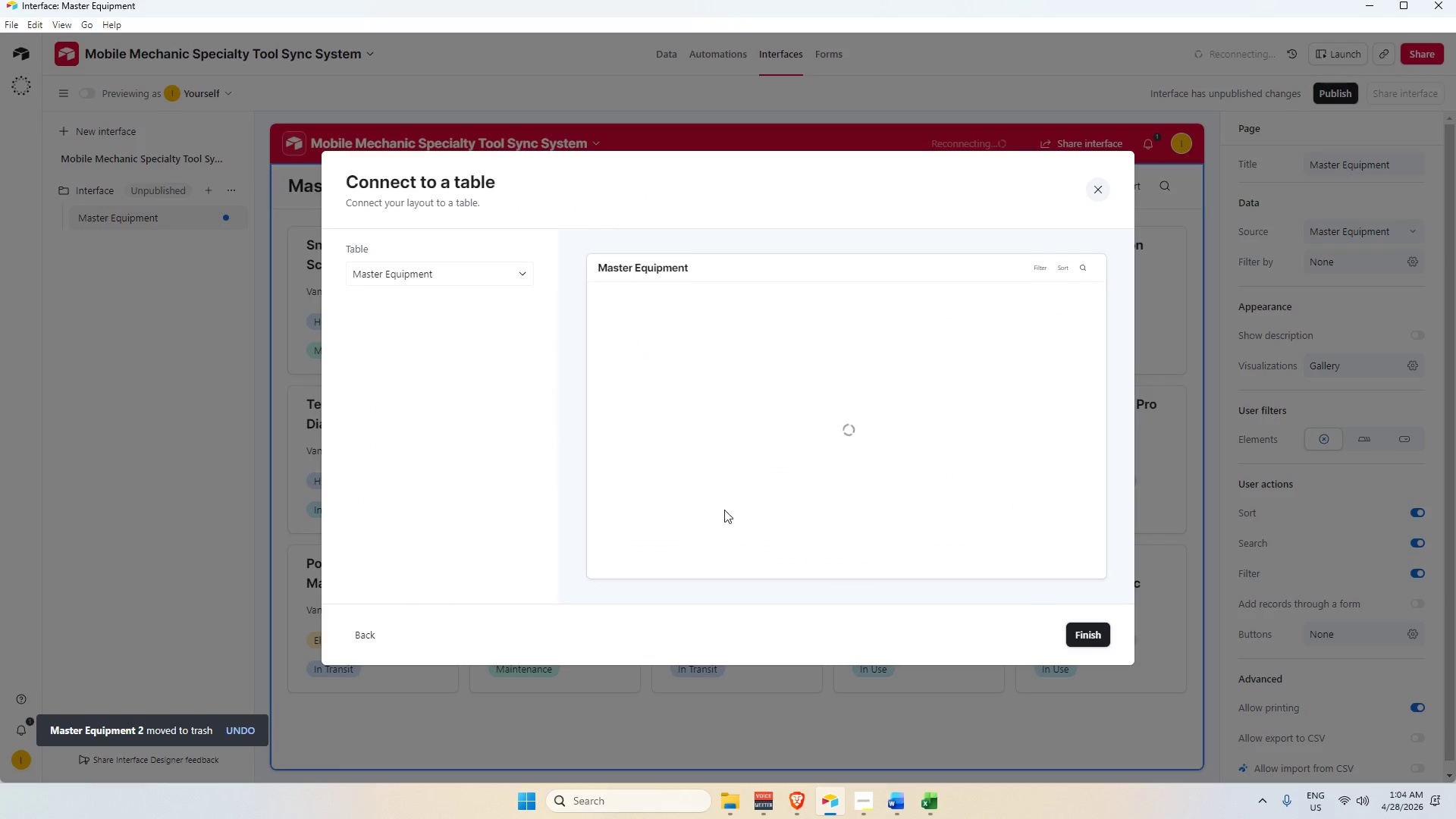 
left_click([466, 275])
 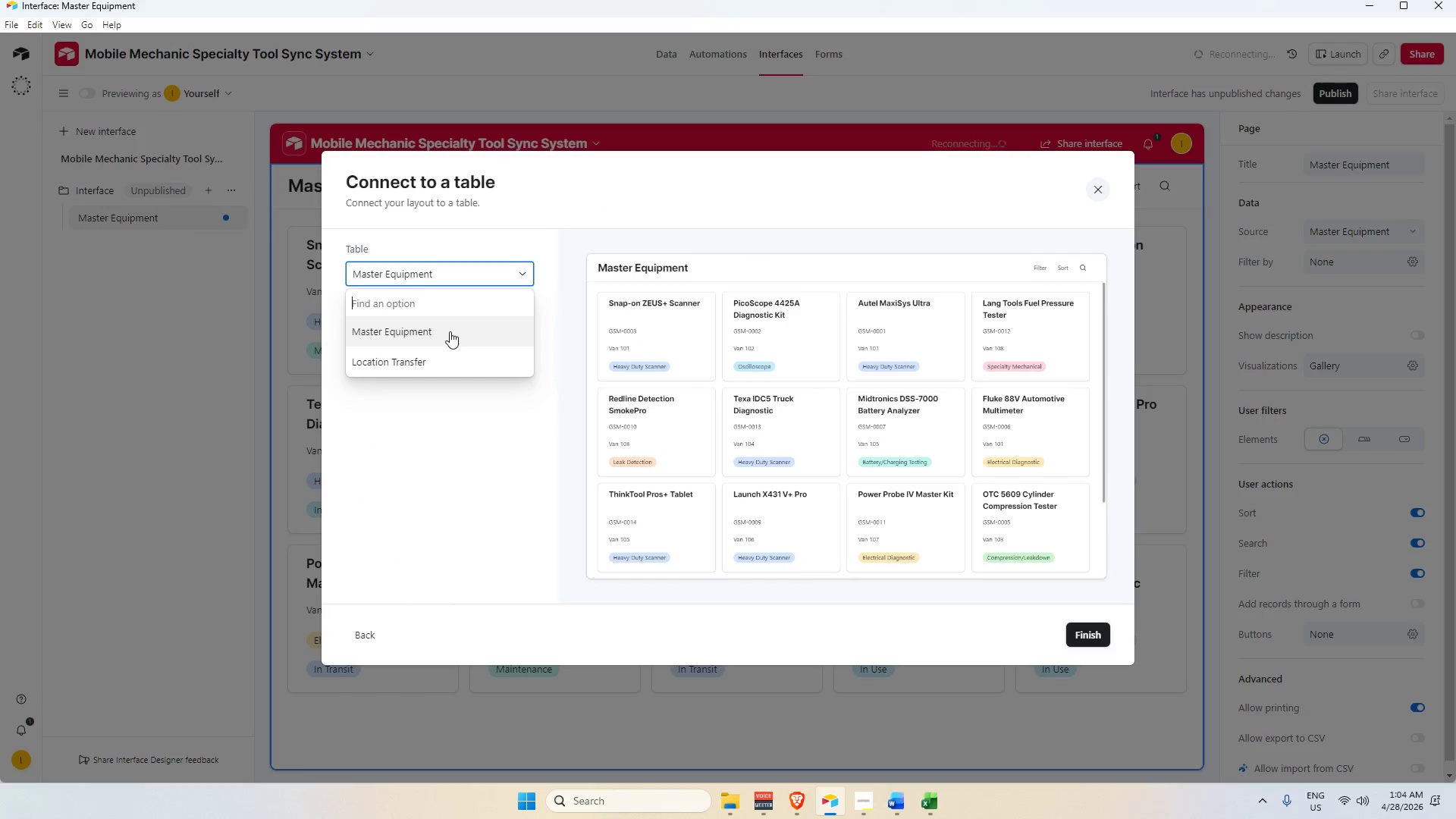 
left_click([432, 358])
 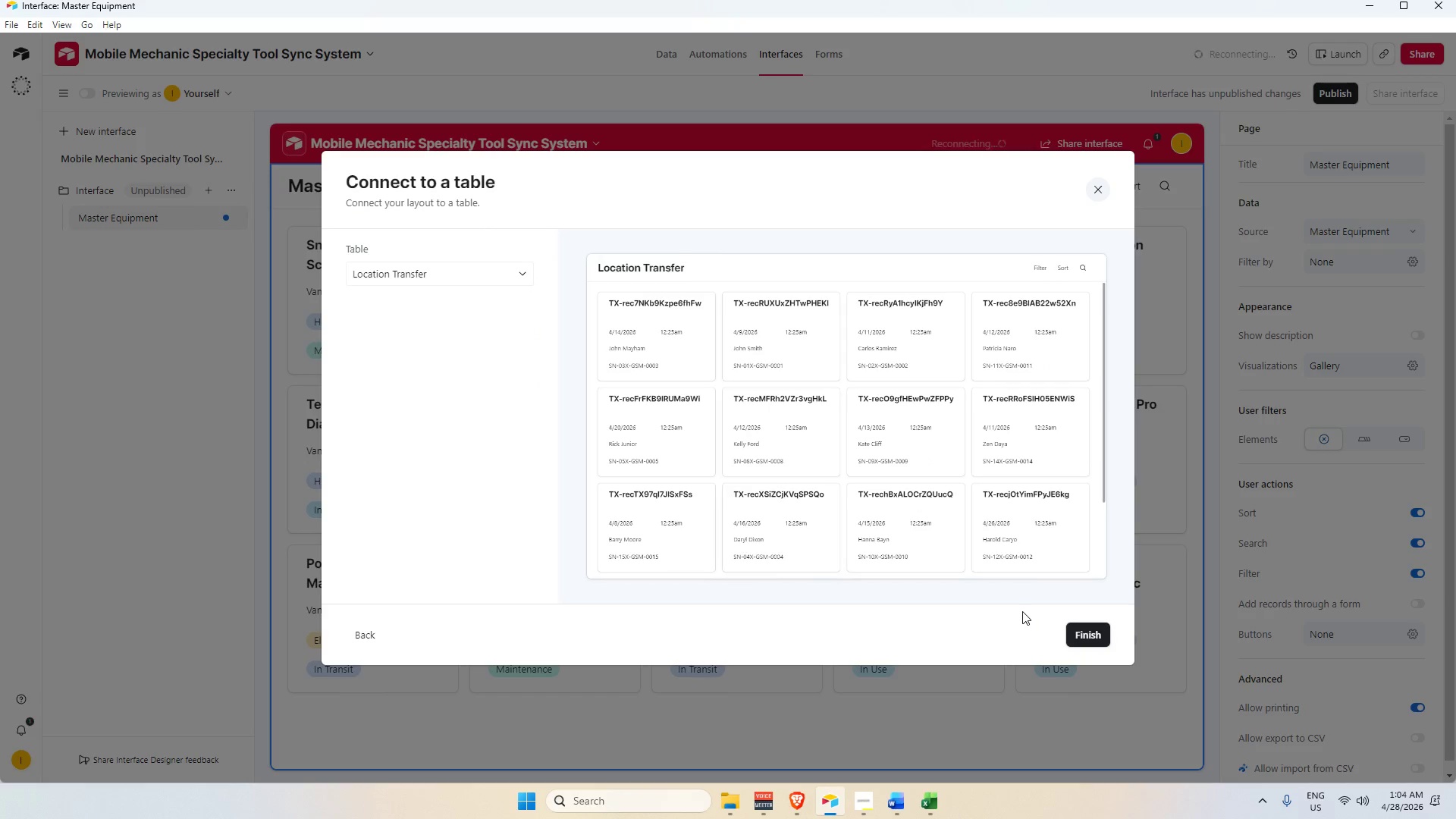 
left_click([487, 276])
 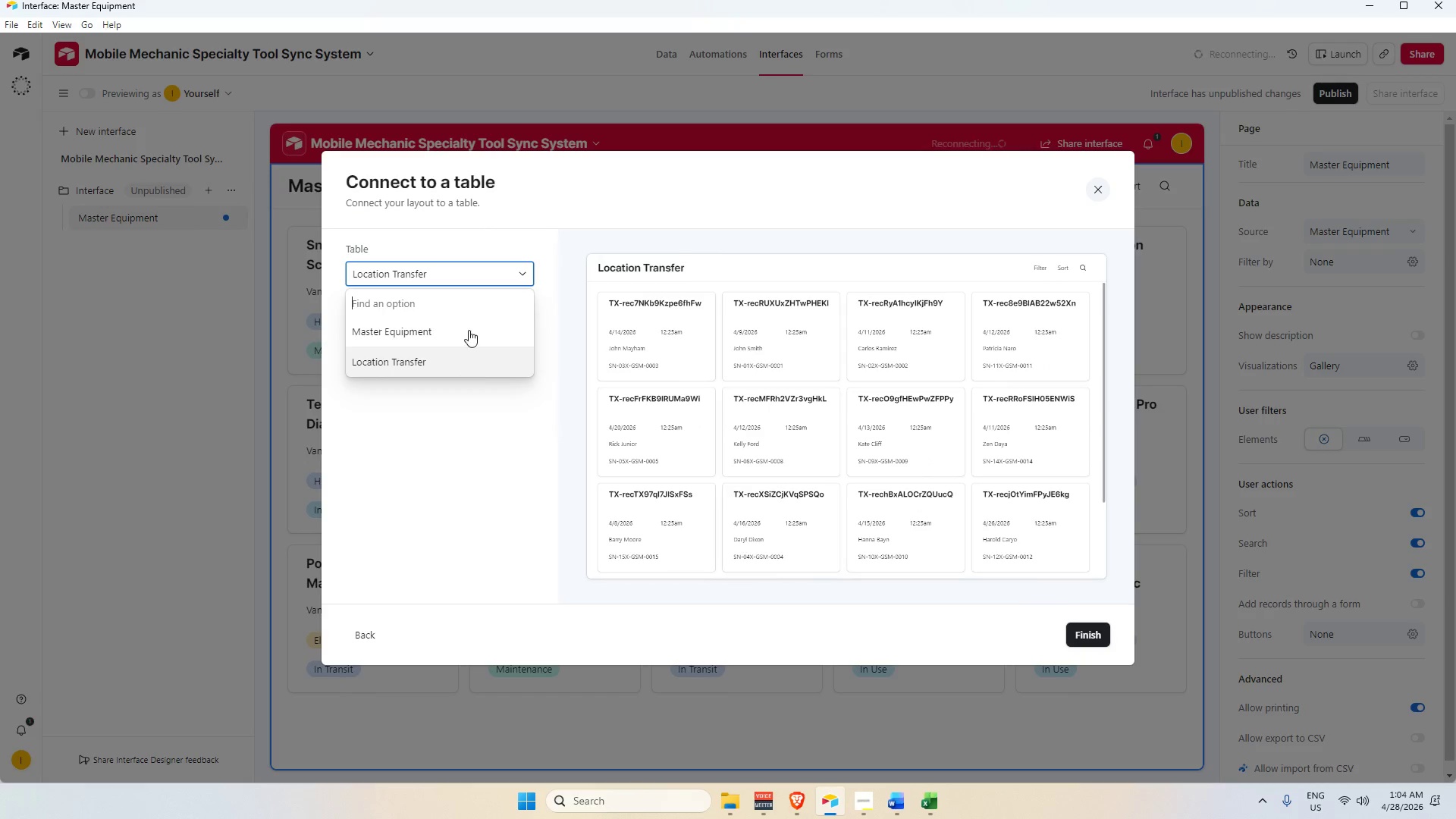 
left_click([466, 326])
 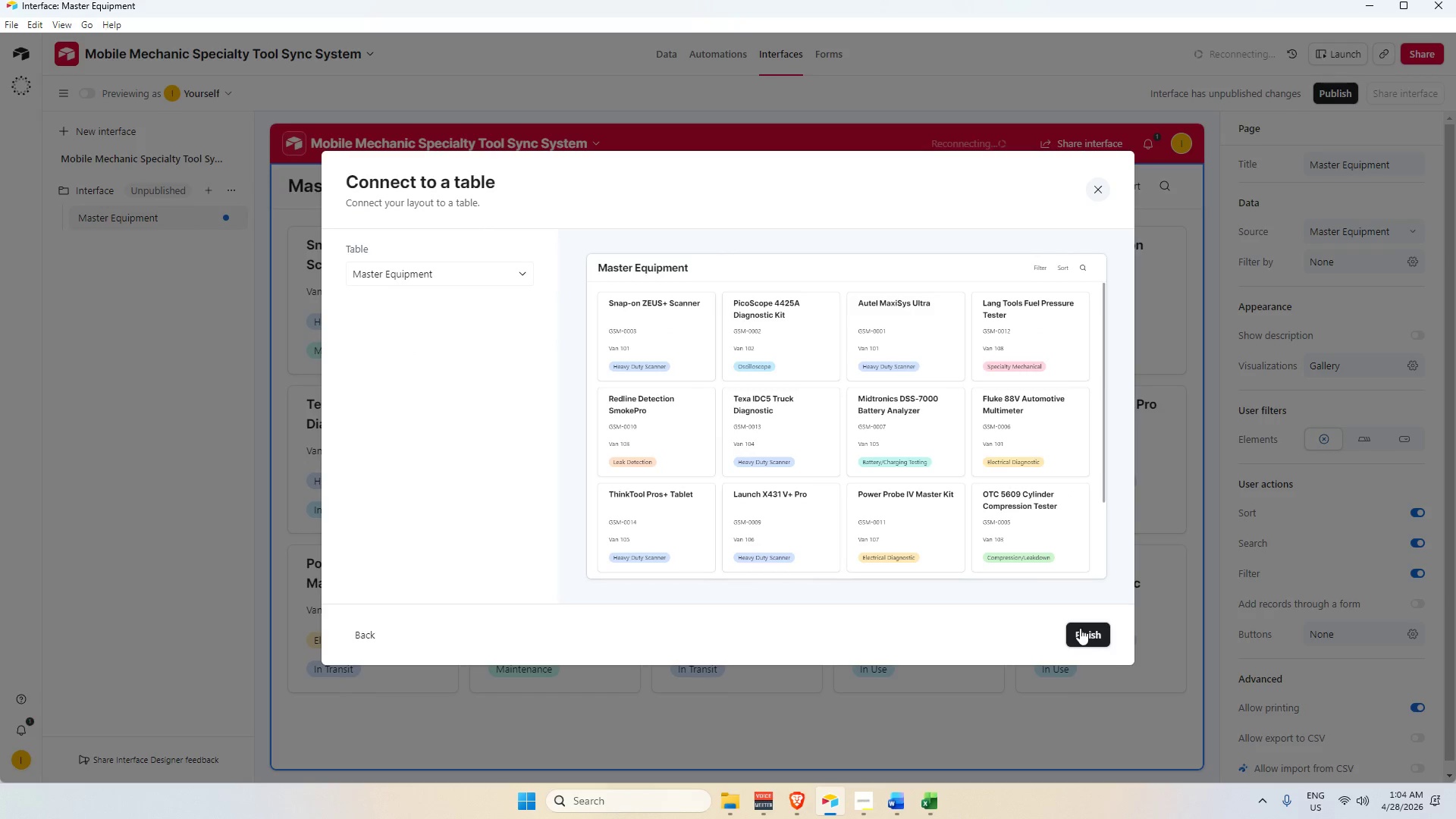 
left_click([1092, 631])
 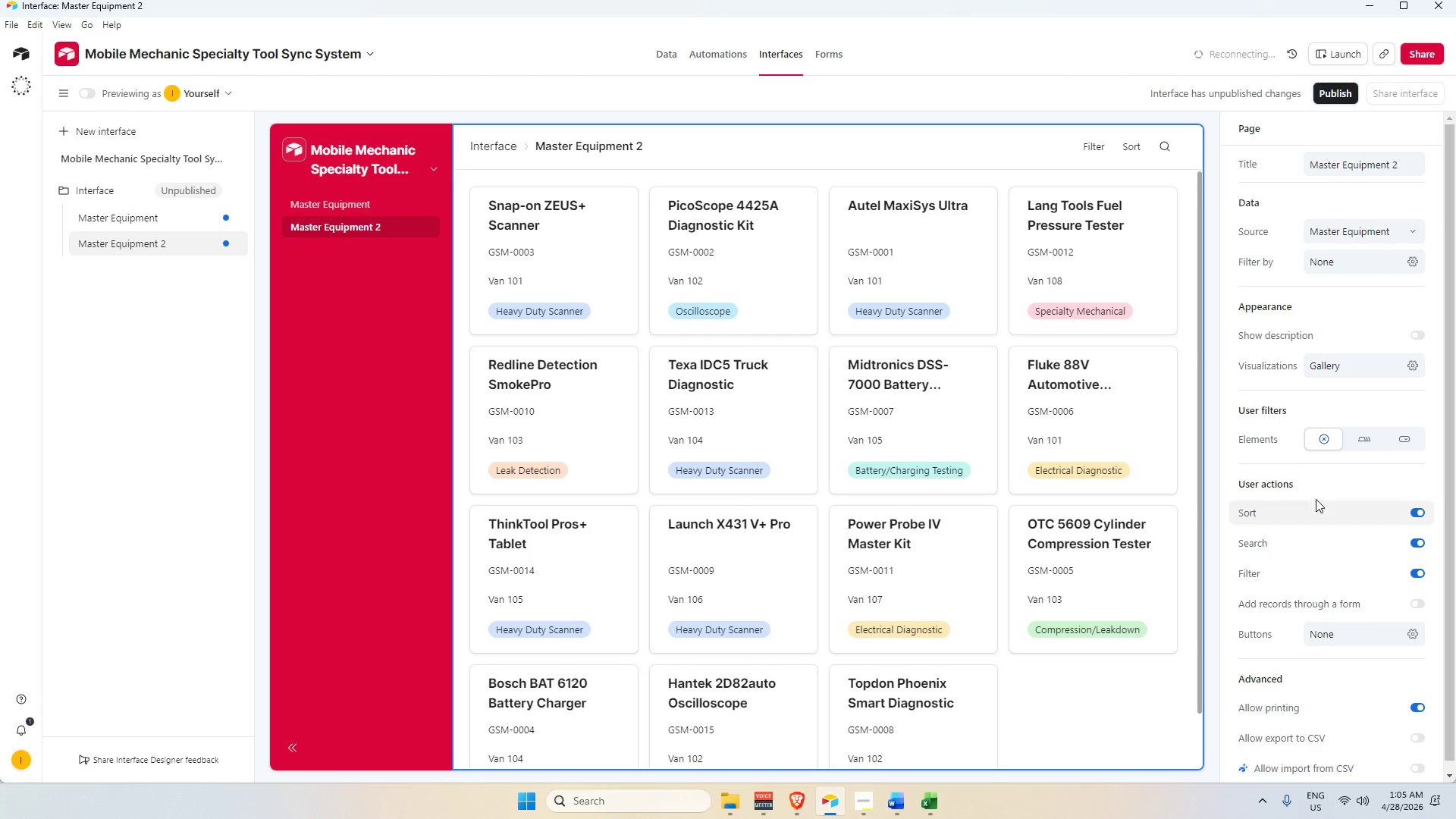 
left_click([1369, 374])
 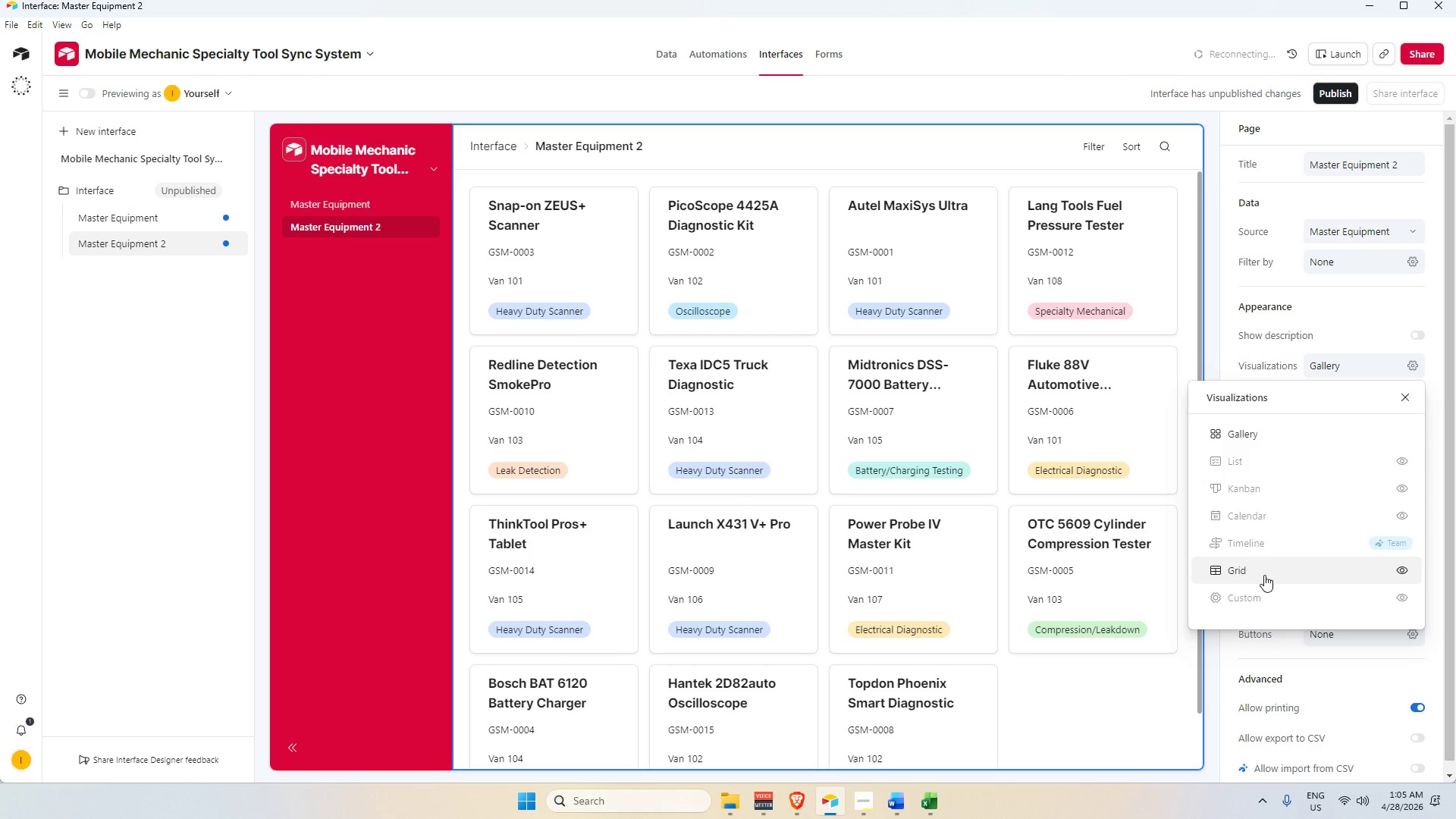 
left_click([1262, 578])
 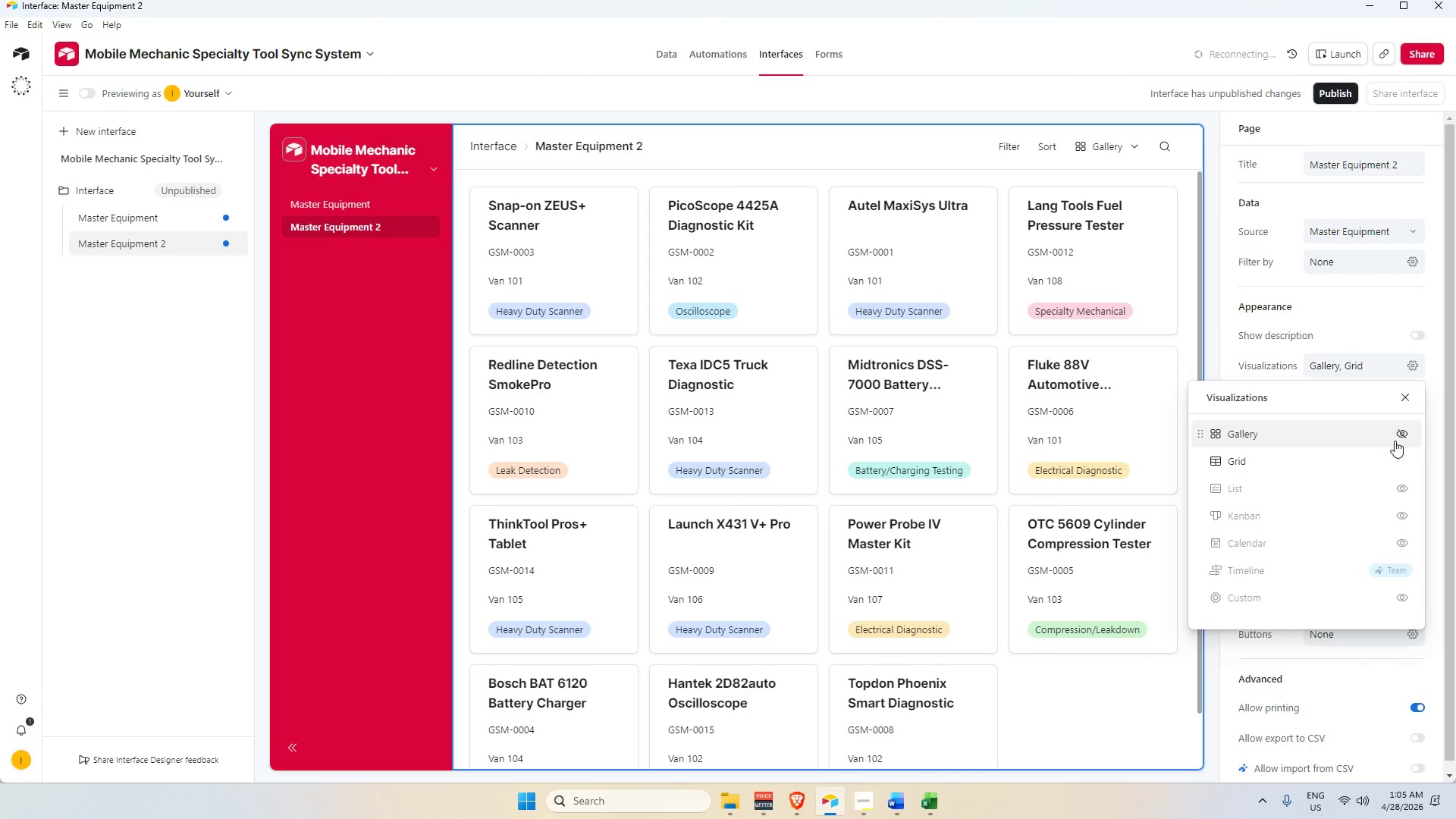 
left_click([1407, 438])
 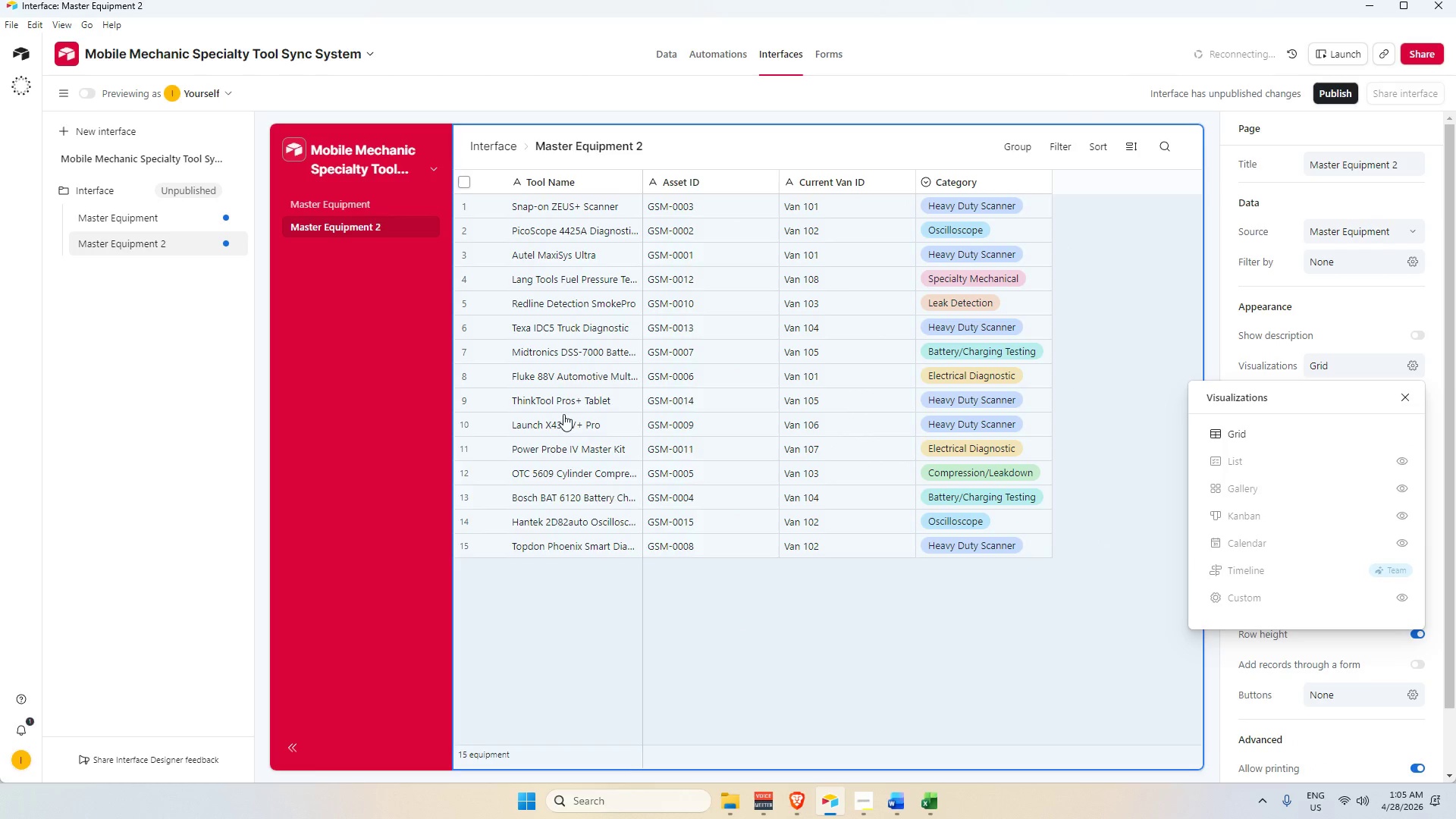 
left_click([780, 639])
 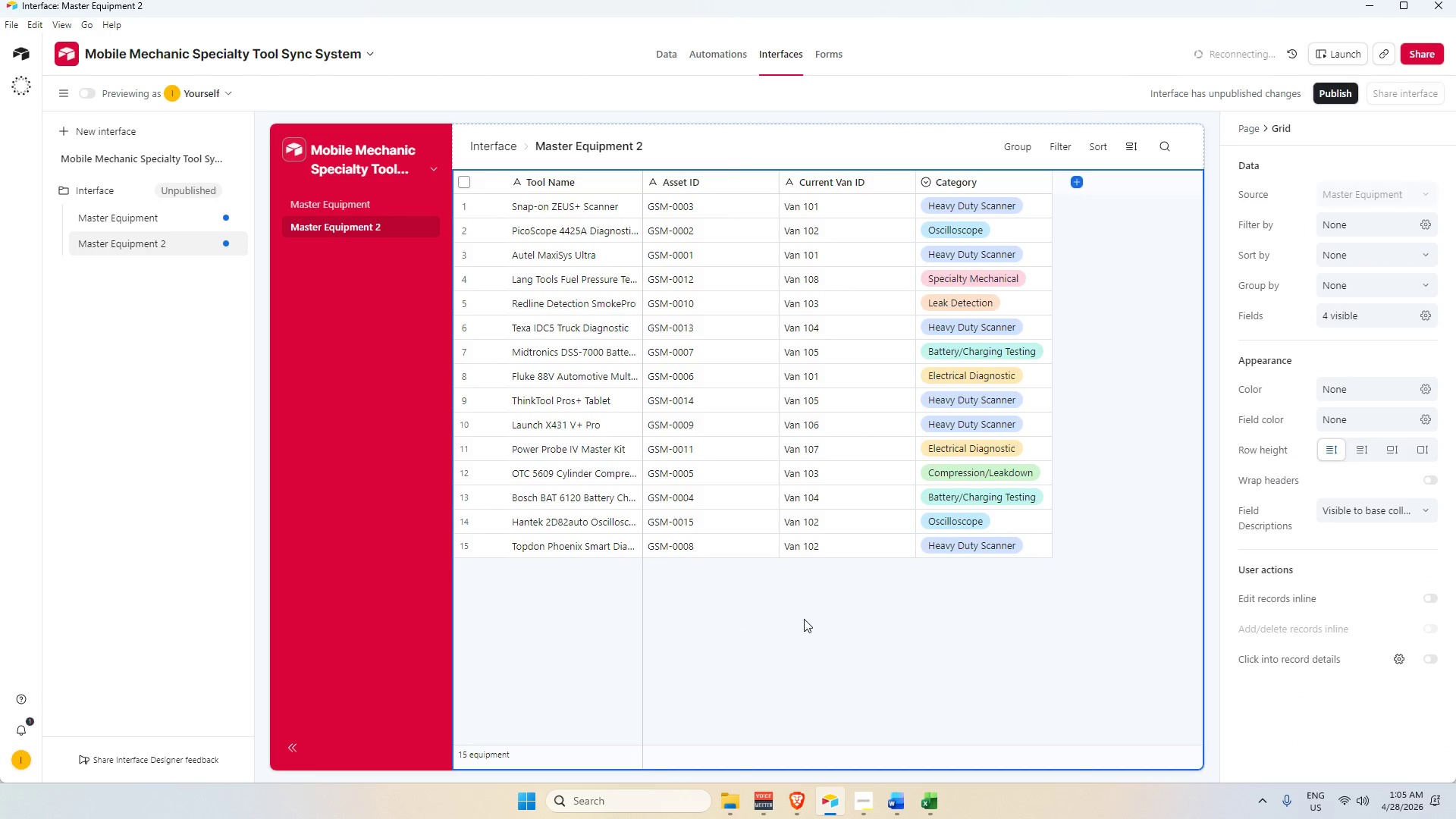 
left_click([883, 147])
 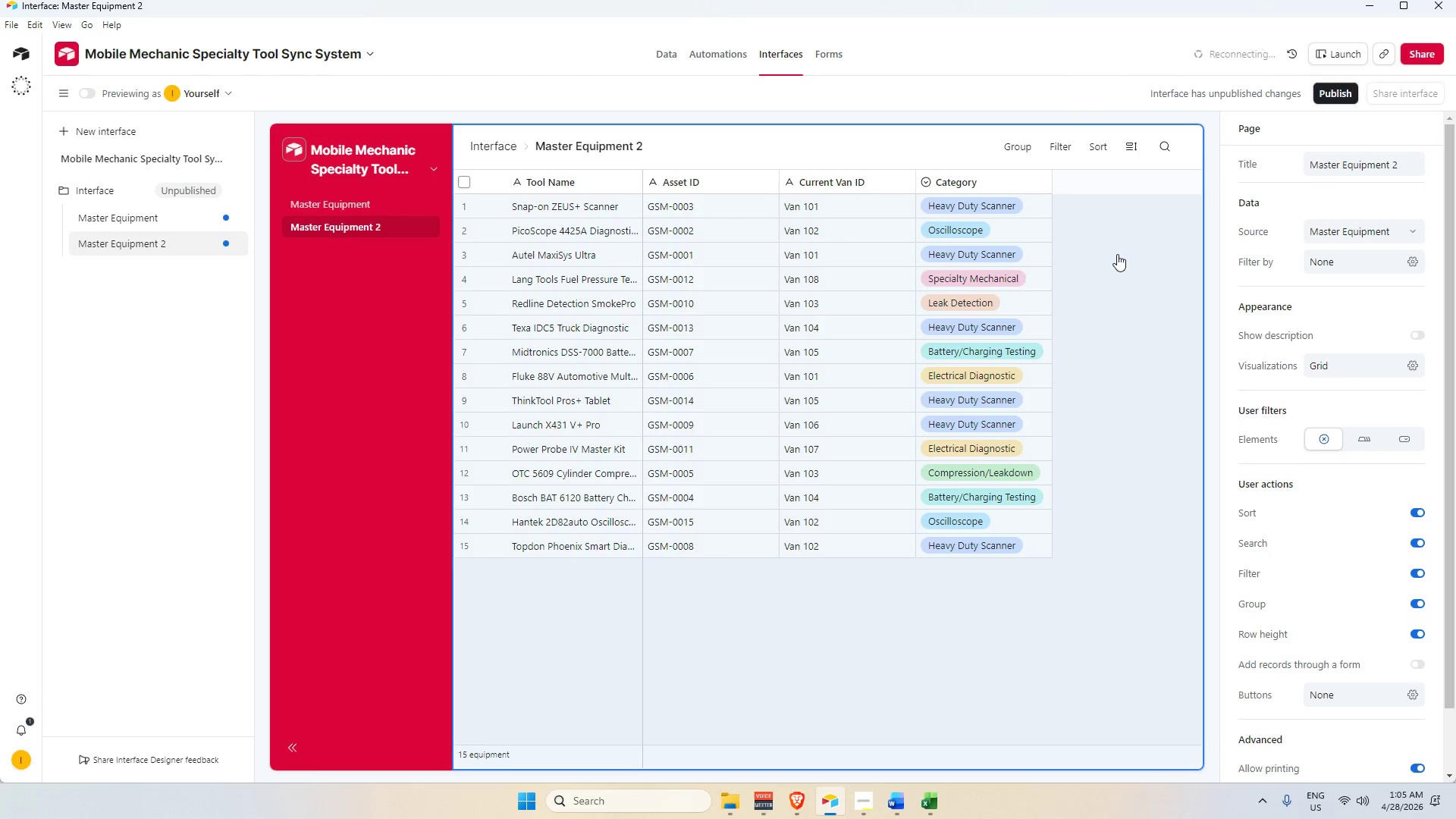 
left_click([1116, 254])
 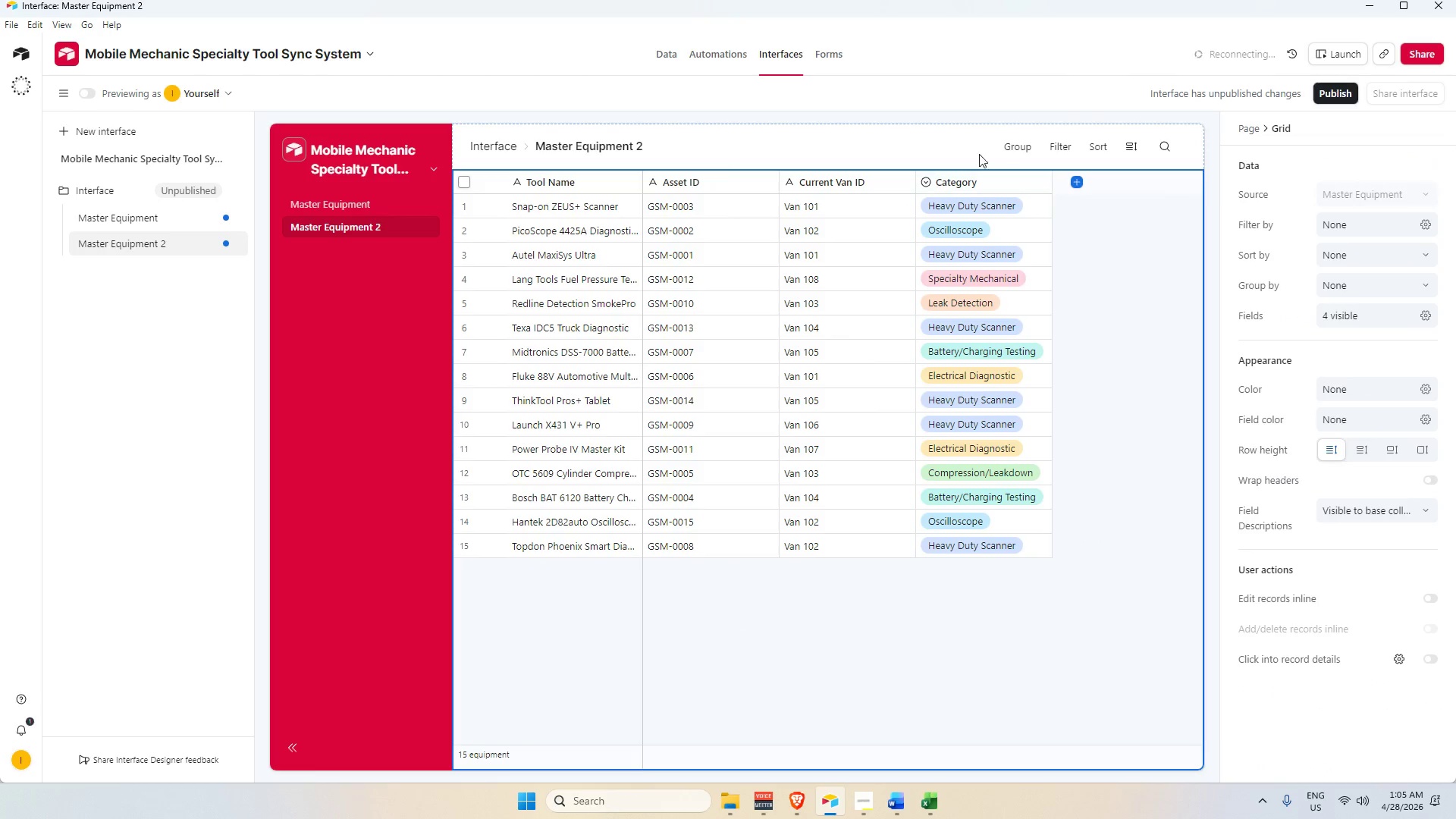 
left_click([952, 143])
 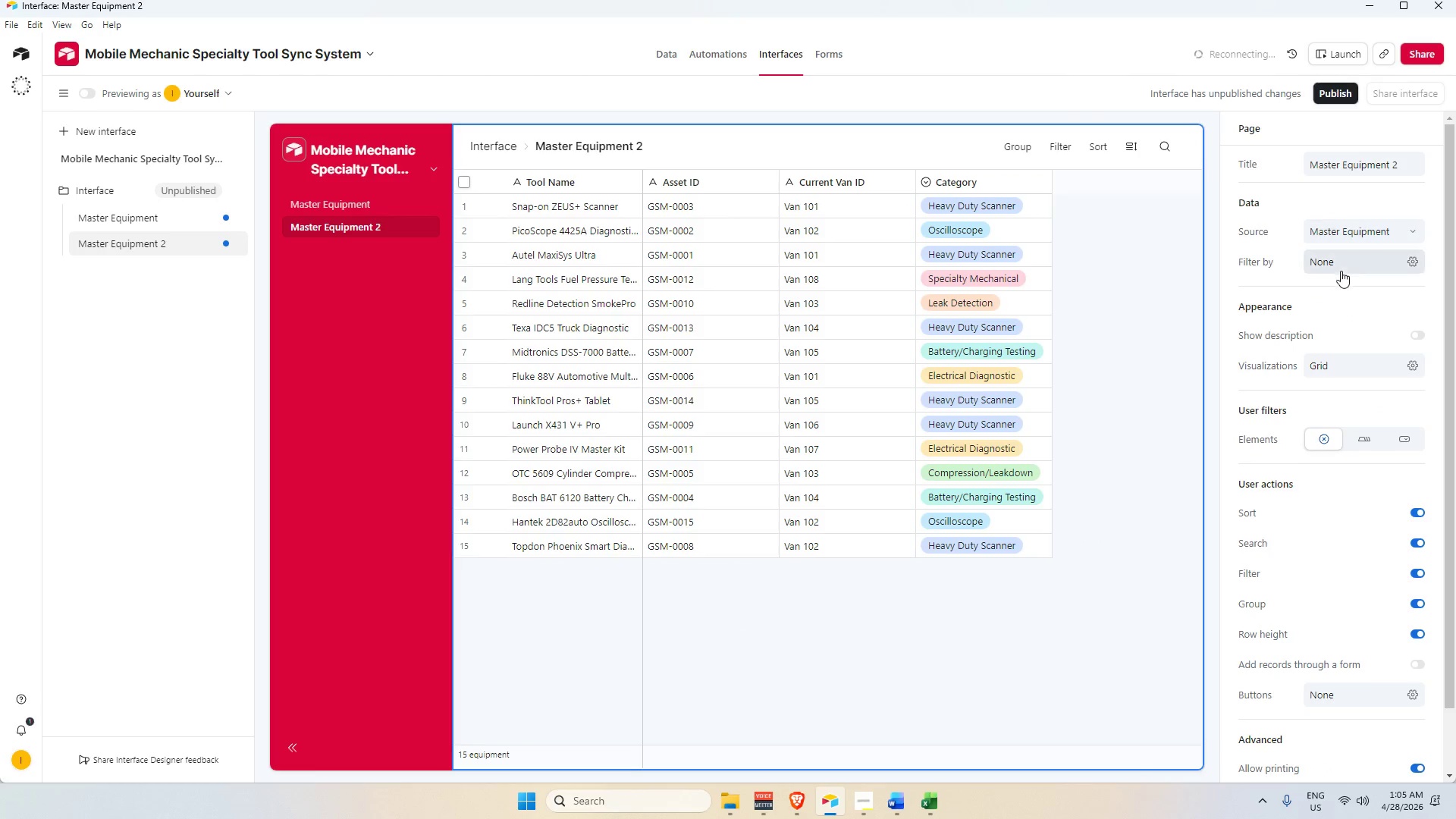 
left_click([1341, 260])
 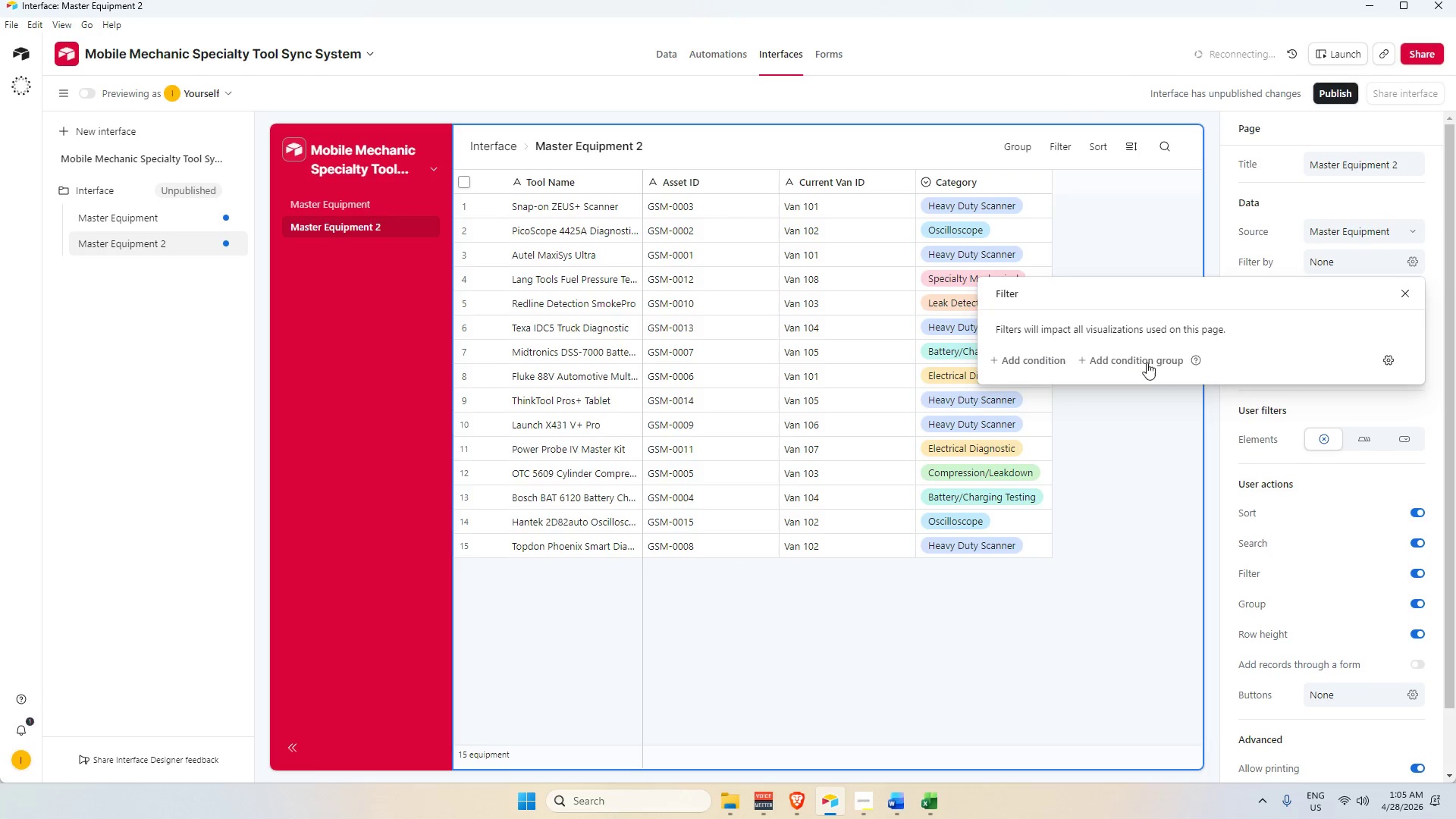 
left_click([1030, 361])
 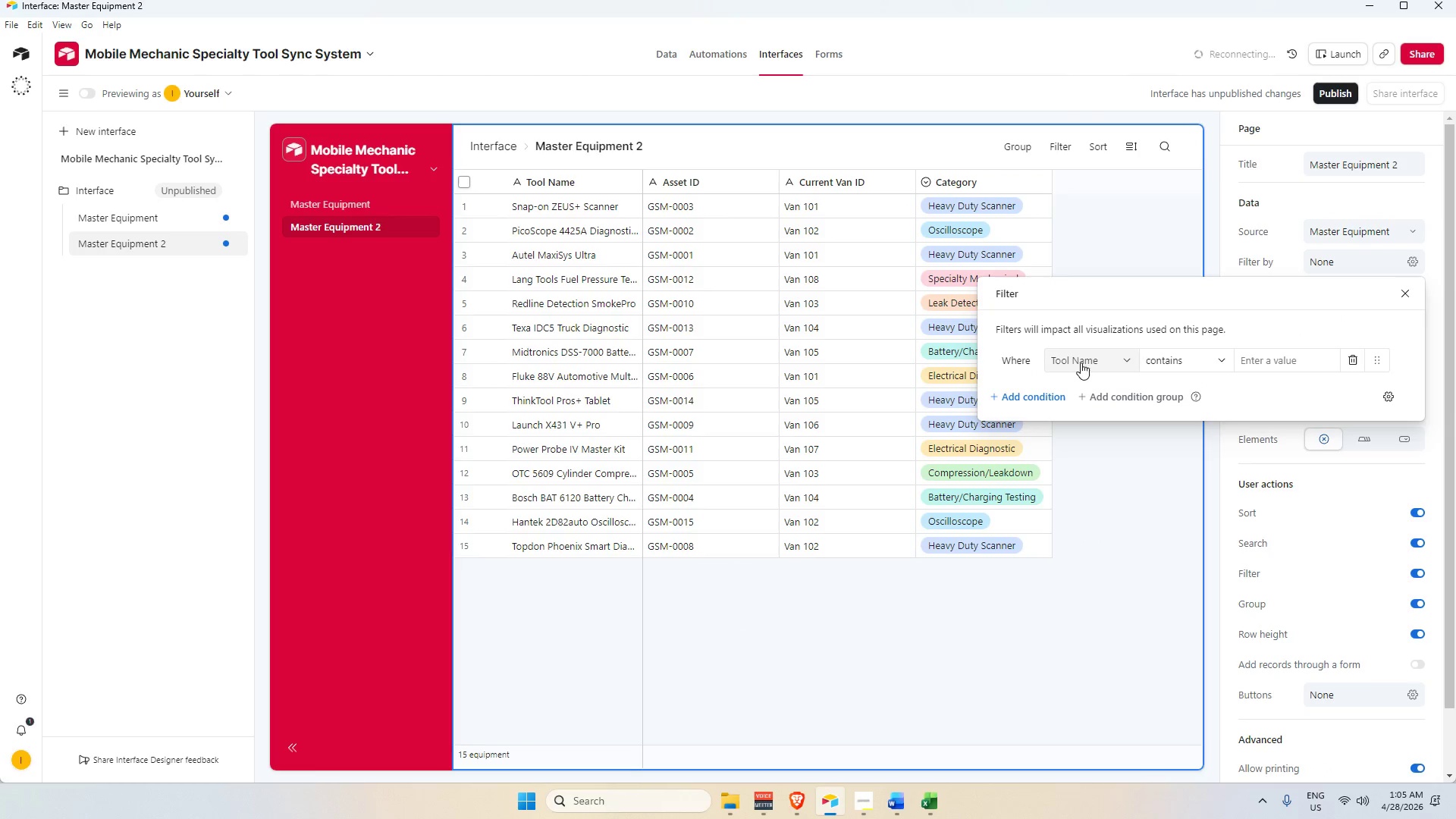 
left_click([1090, 362])
 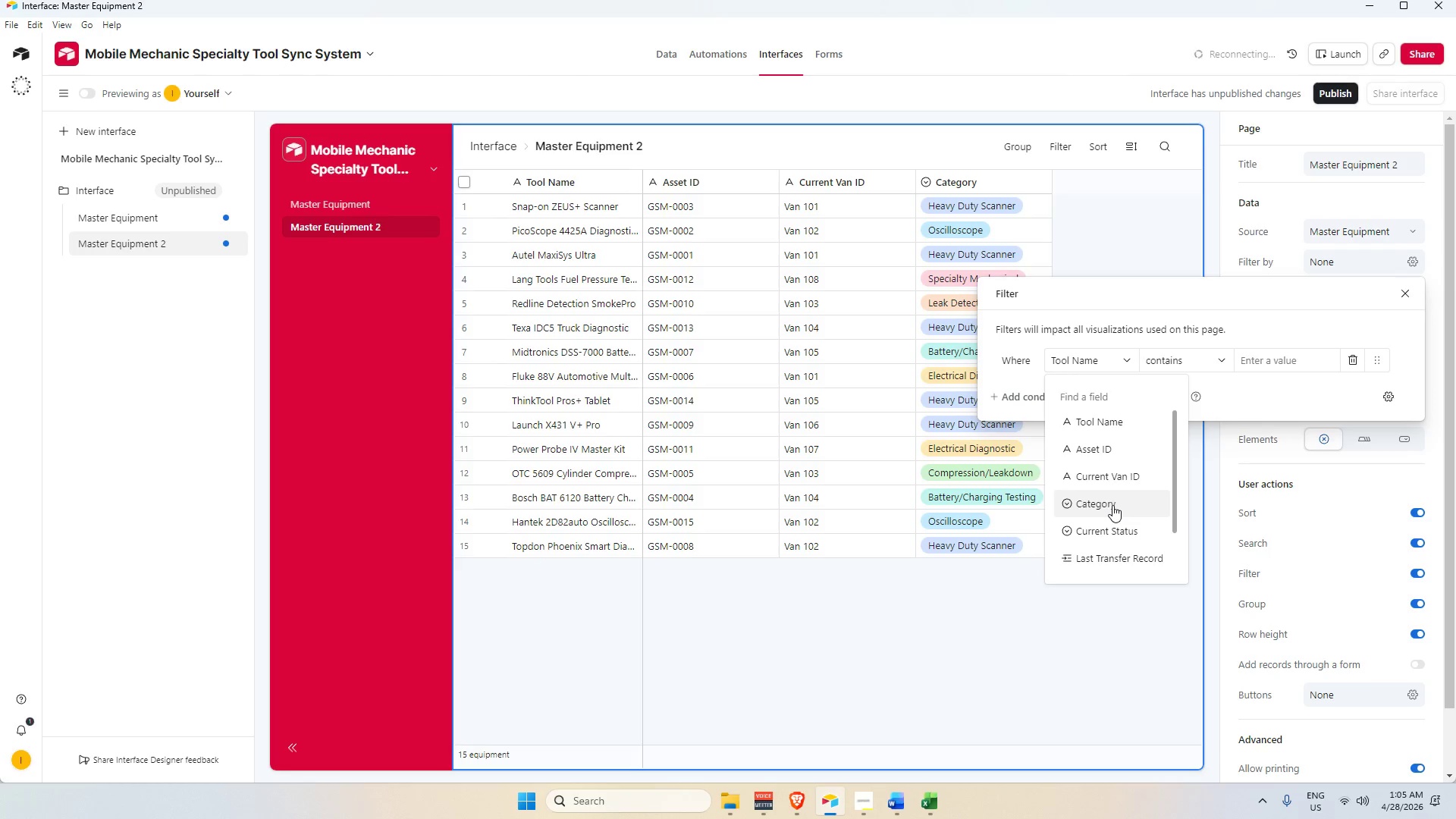 
left_click([1116, 530])
 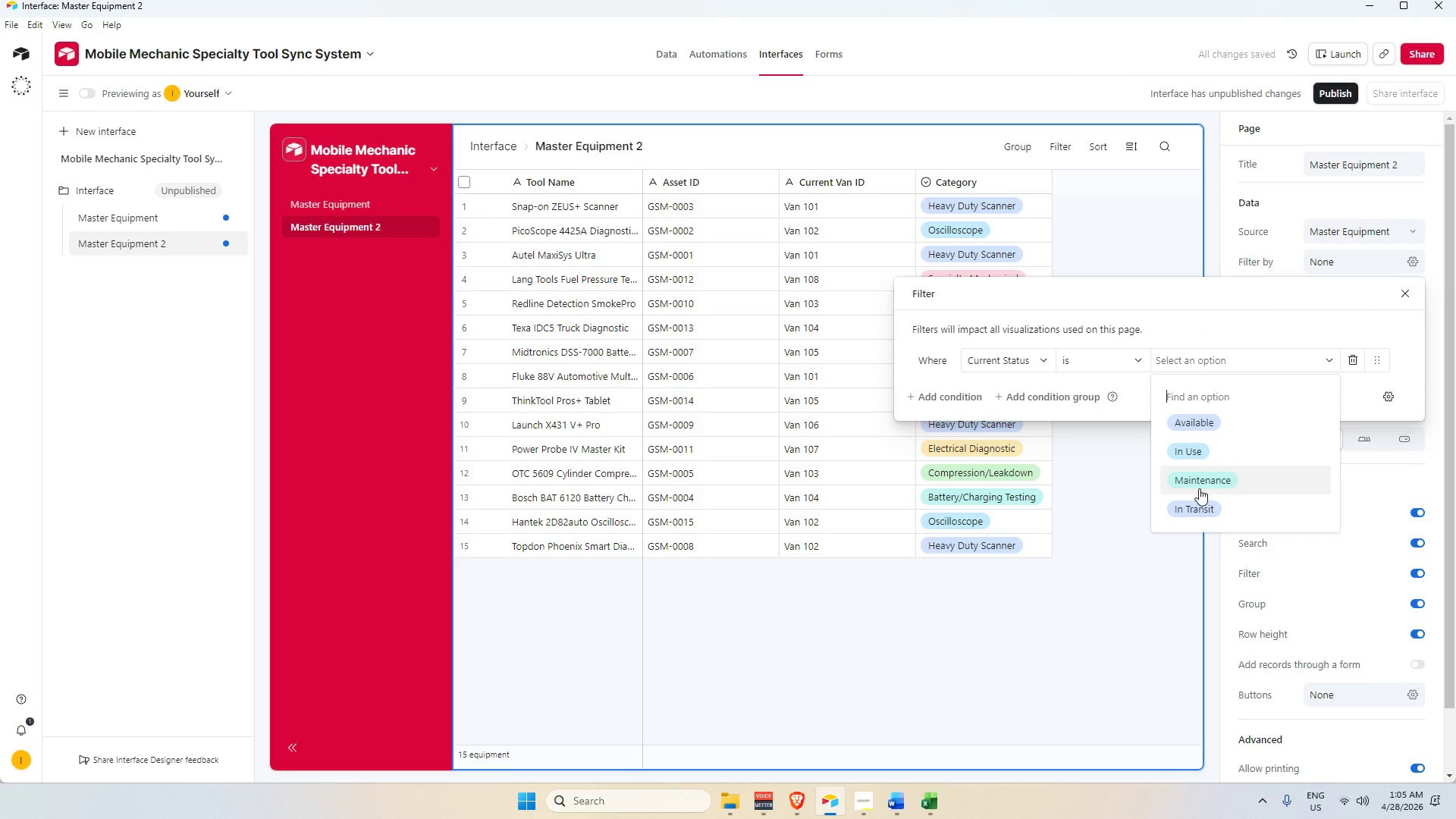 
left_click([1202, 485])
 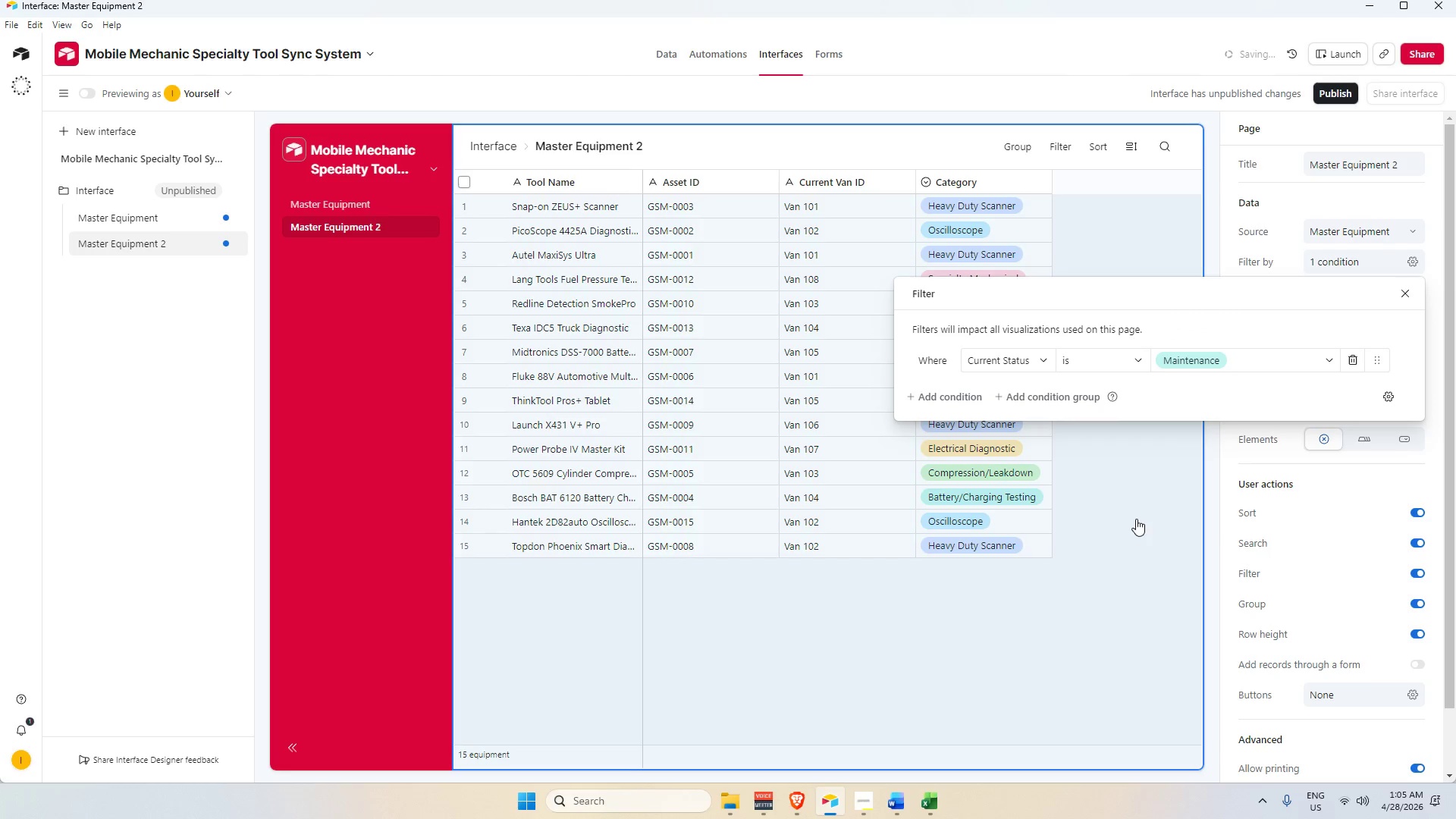 
left_click([1139, 517])
 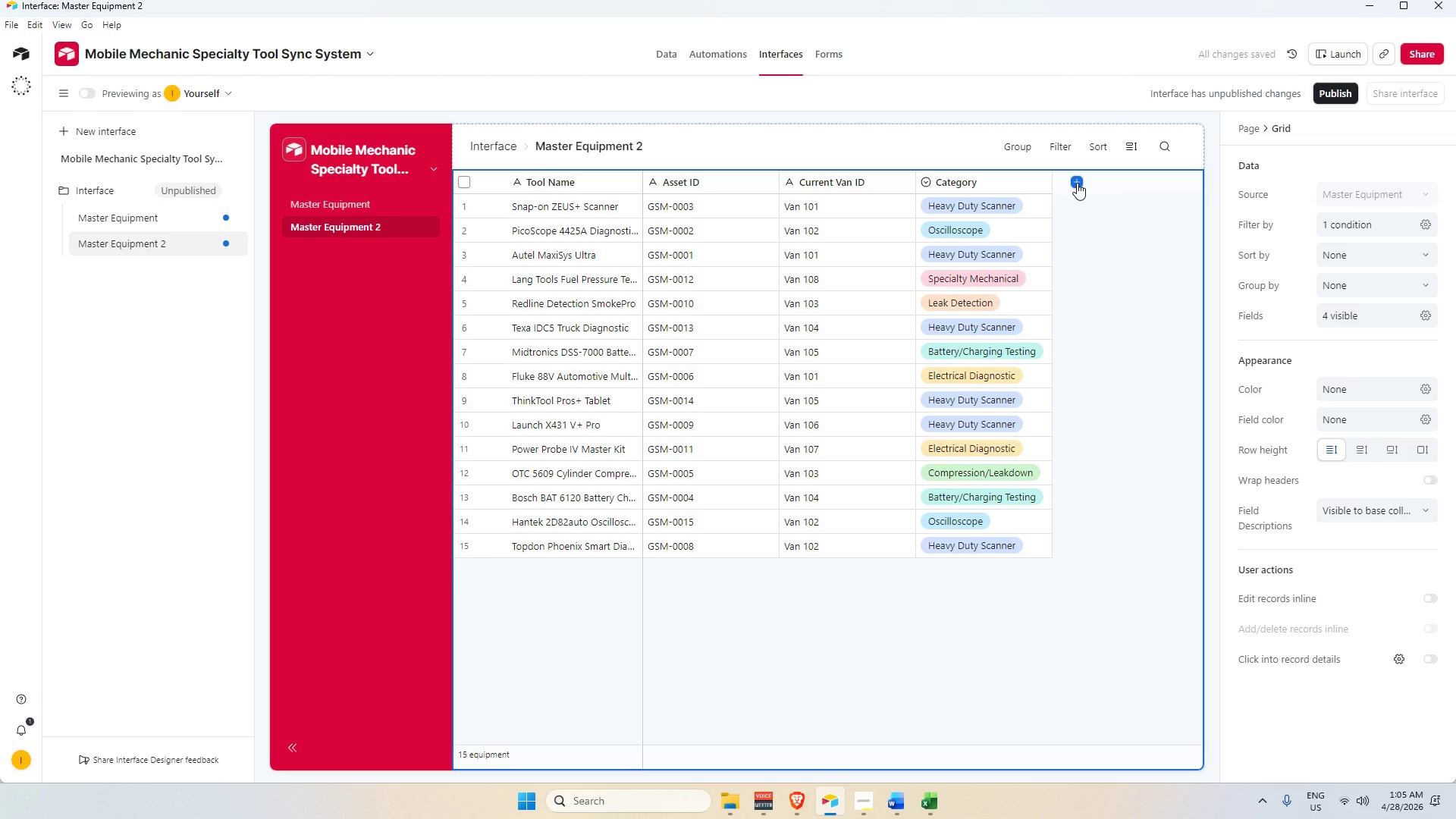 
left_click([1077, 183])
 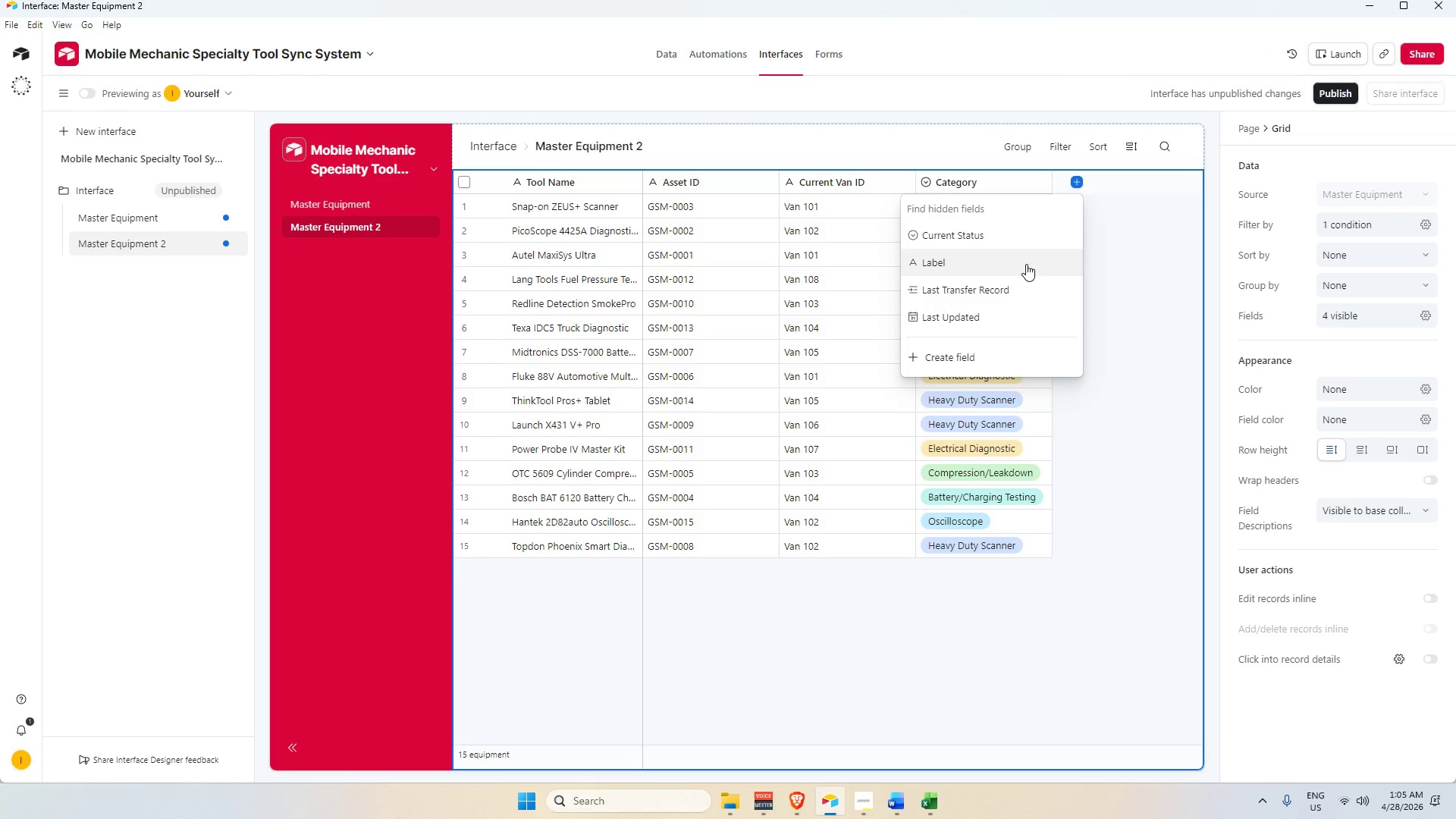 
left_click([1018, 231])
 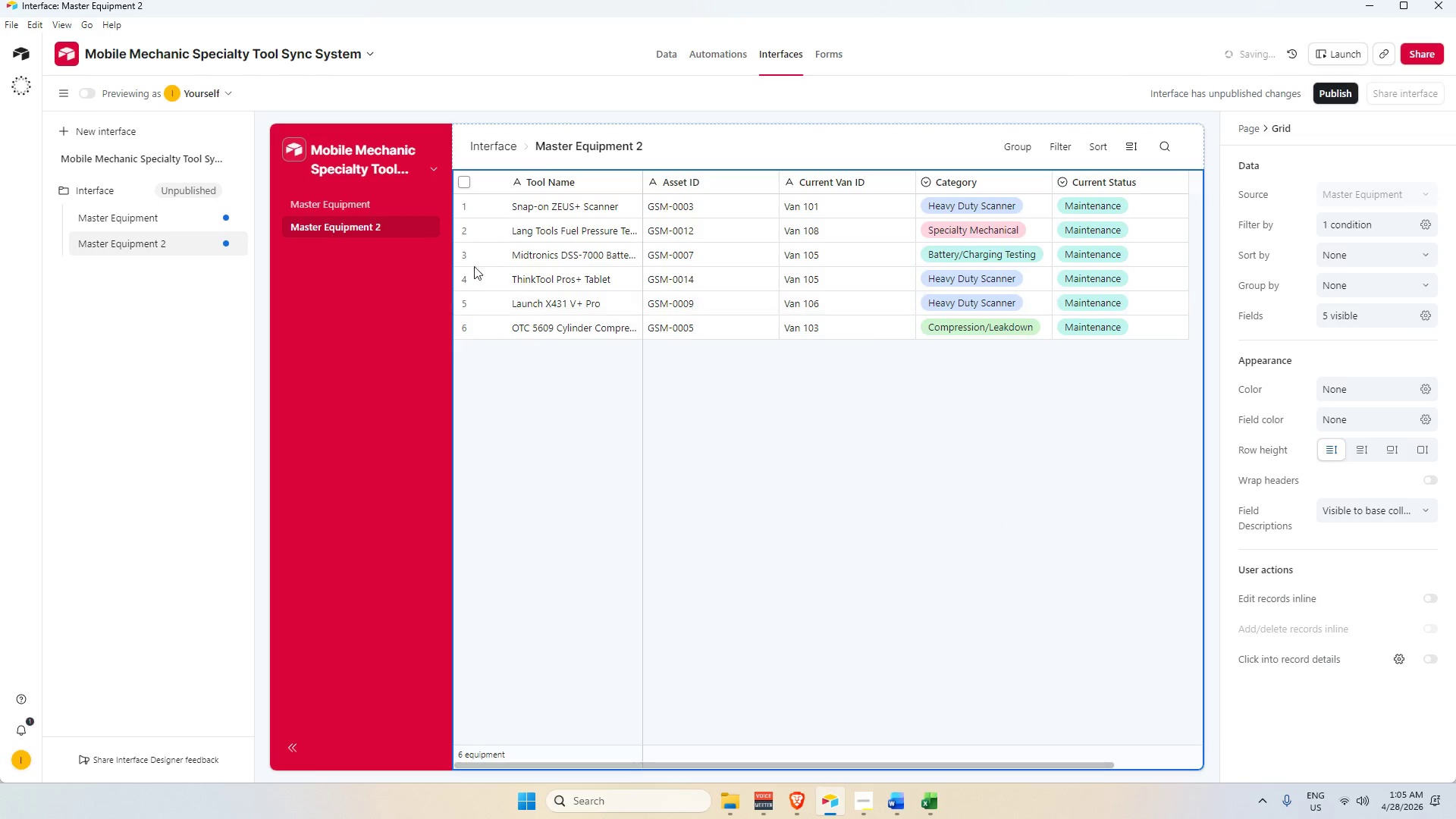 
left_click([872, 496])
 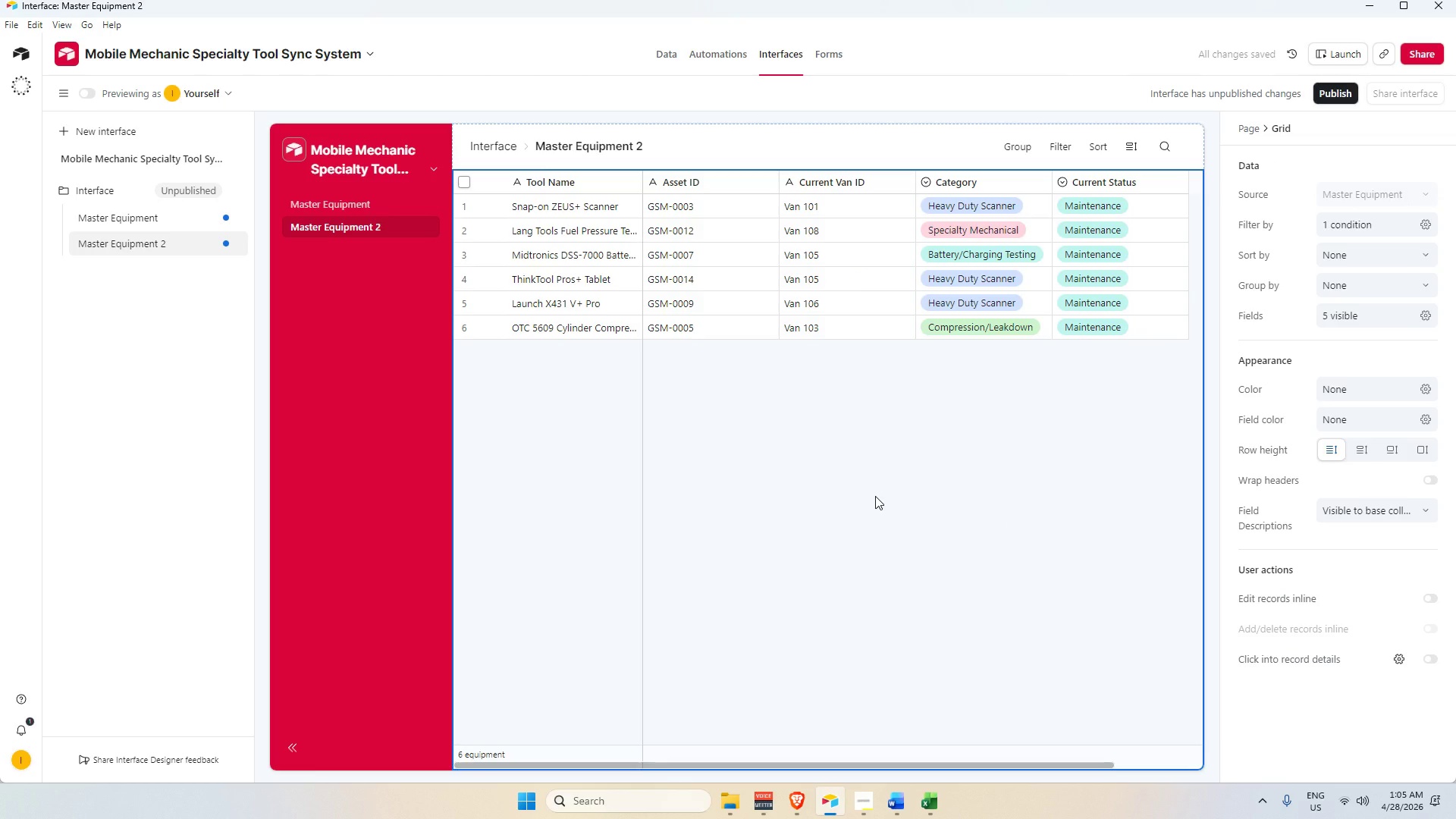 
scroll: coordinate [1254, 430], scroll_direction: up, amount: 4.0
 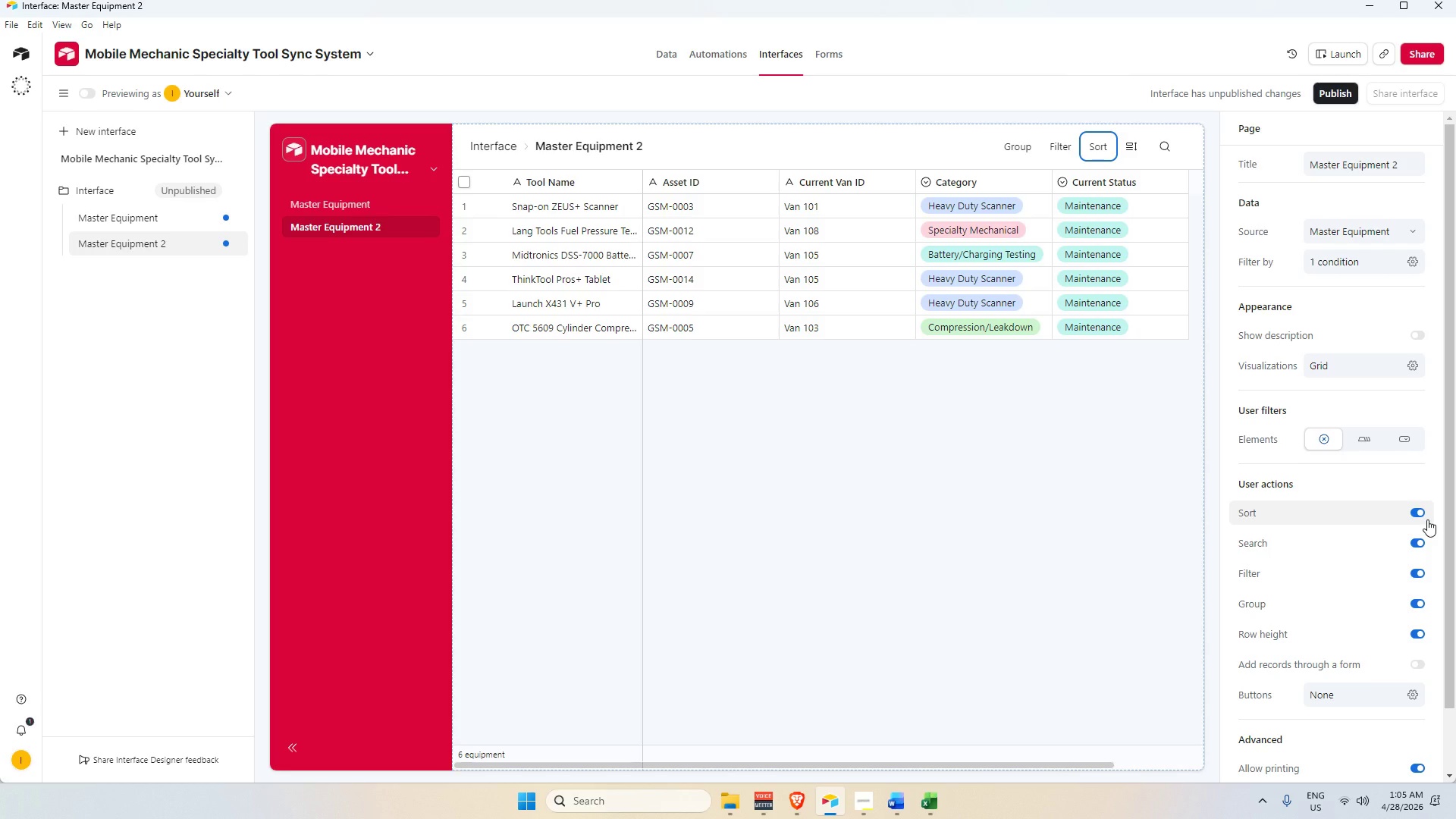 
wait(22.83)
 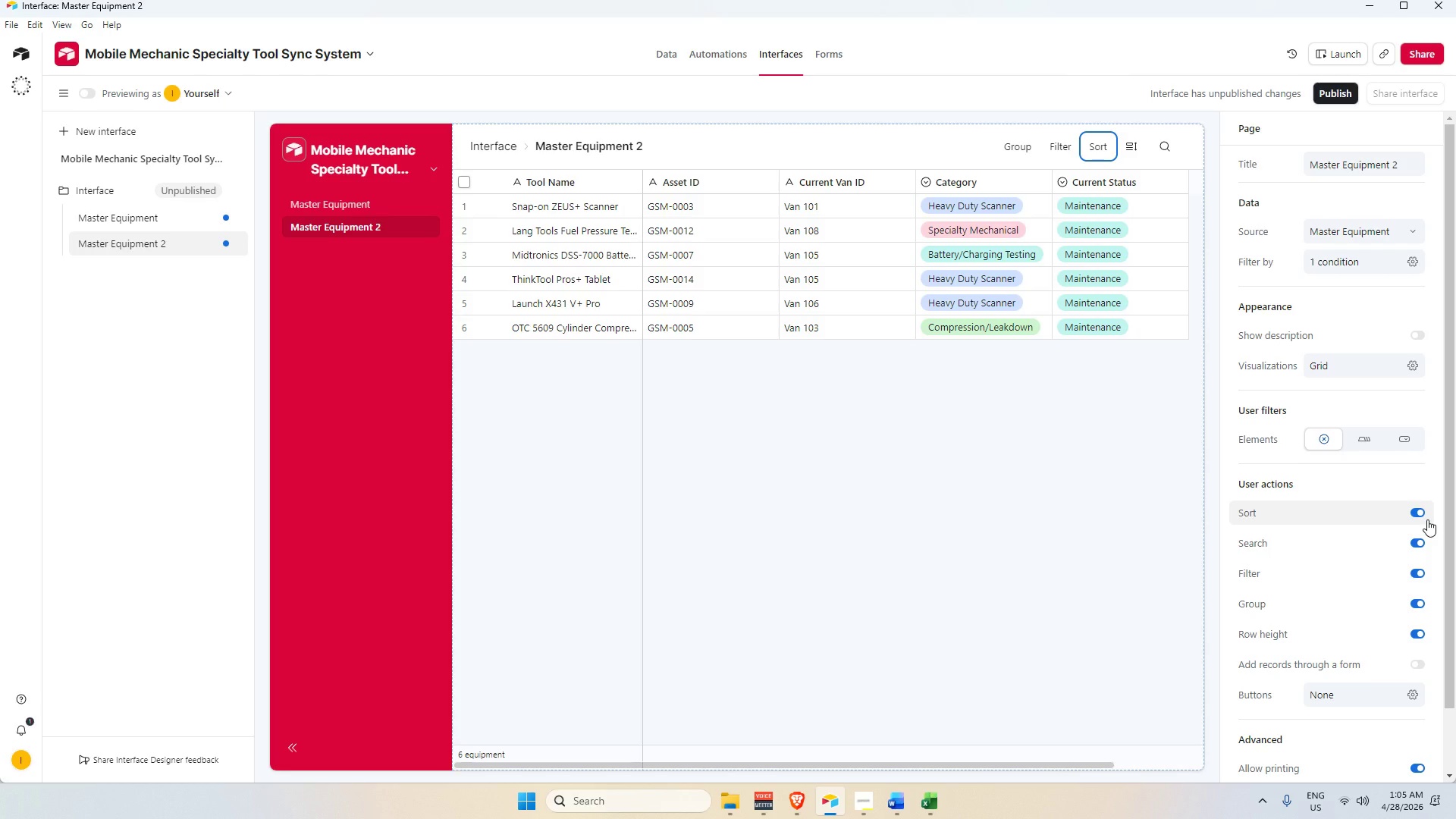 
left_click([158, 243])
 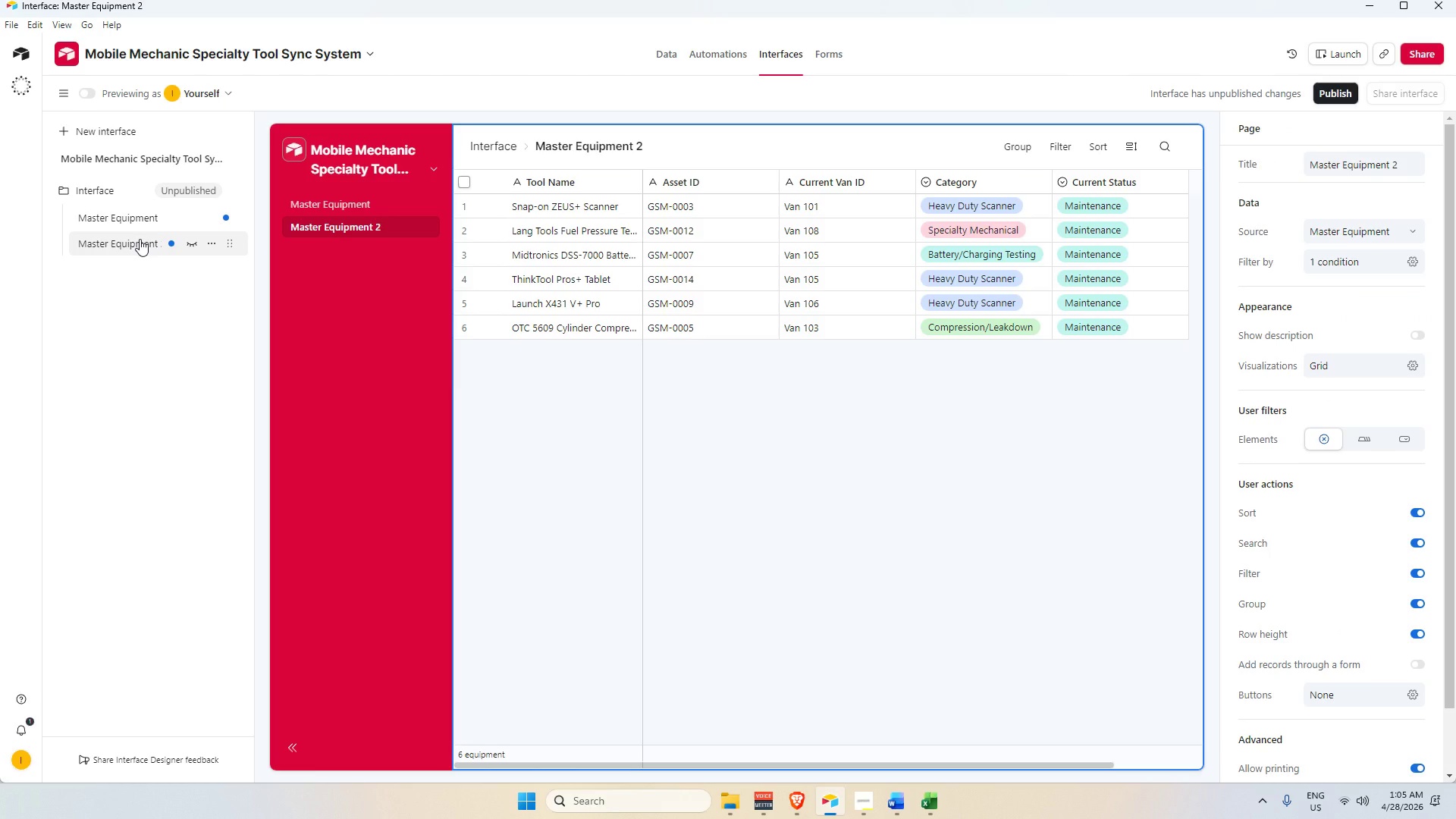 
double_click([140, 239])
 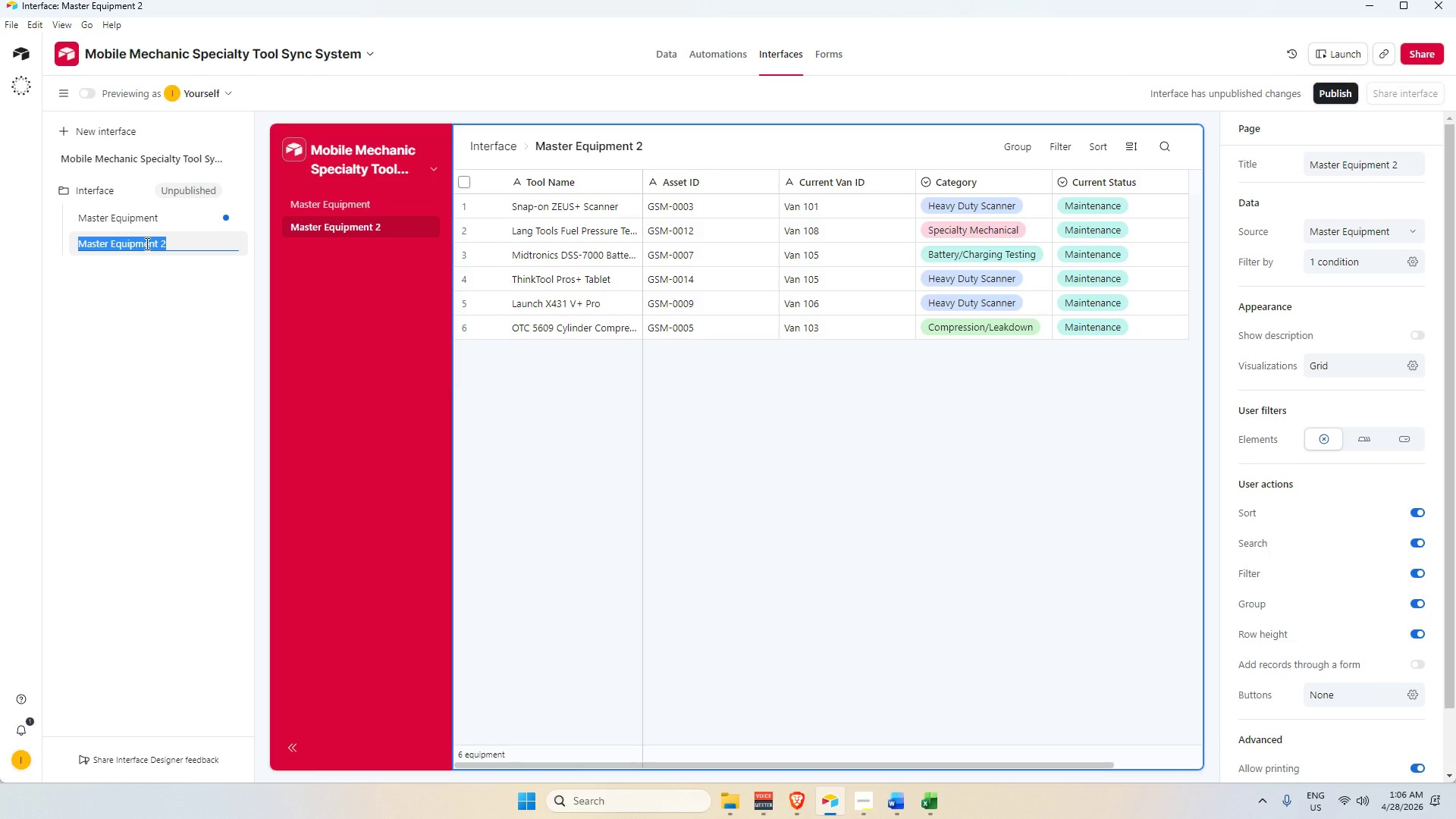 
wait(6.17)
 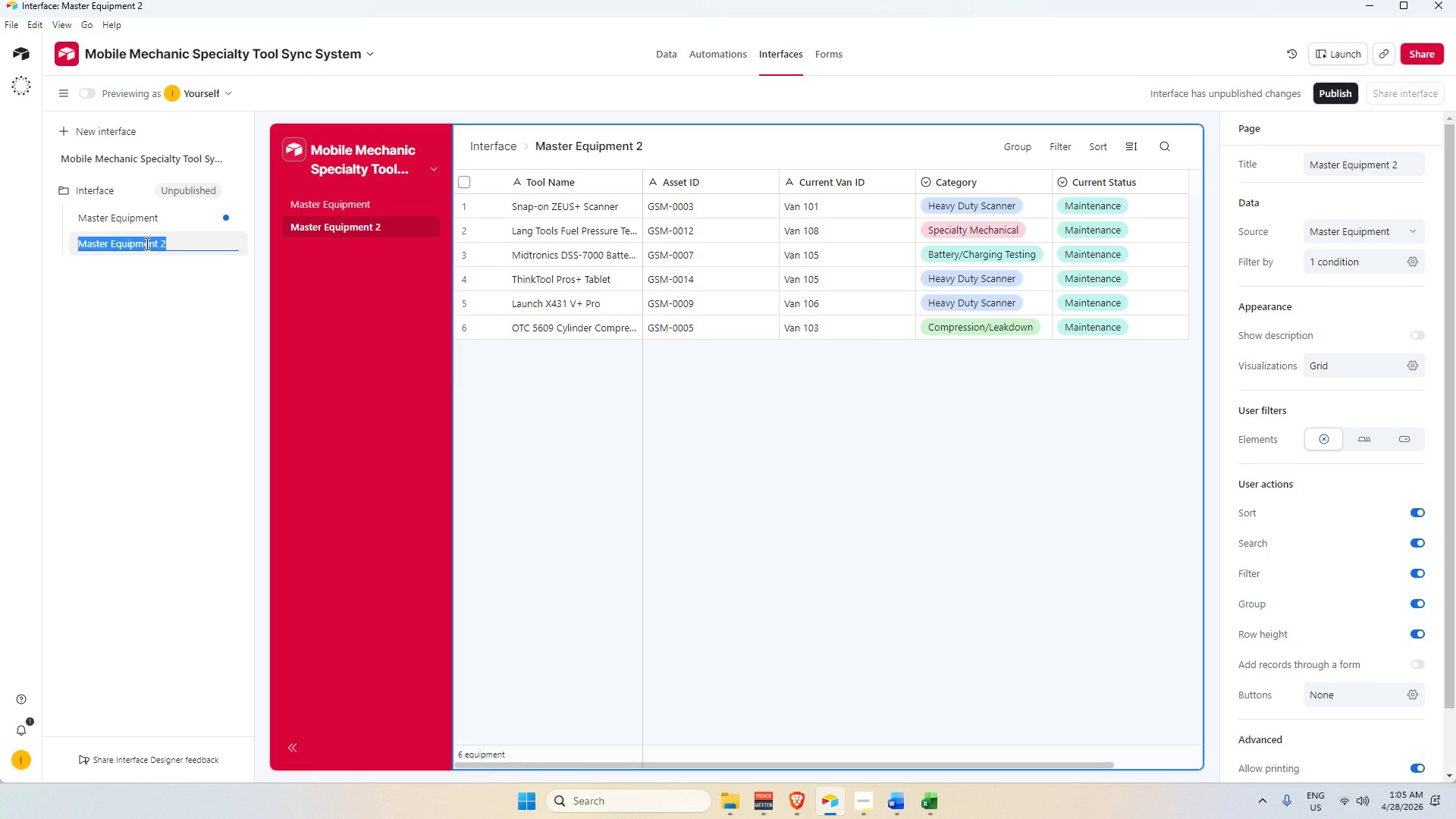 
key(Backspace)
type(Maintenance Log)
 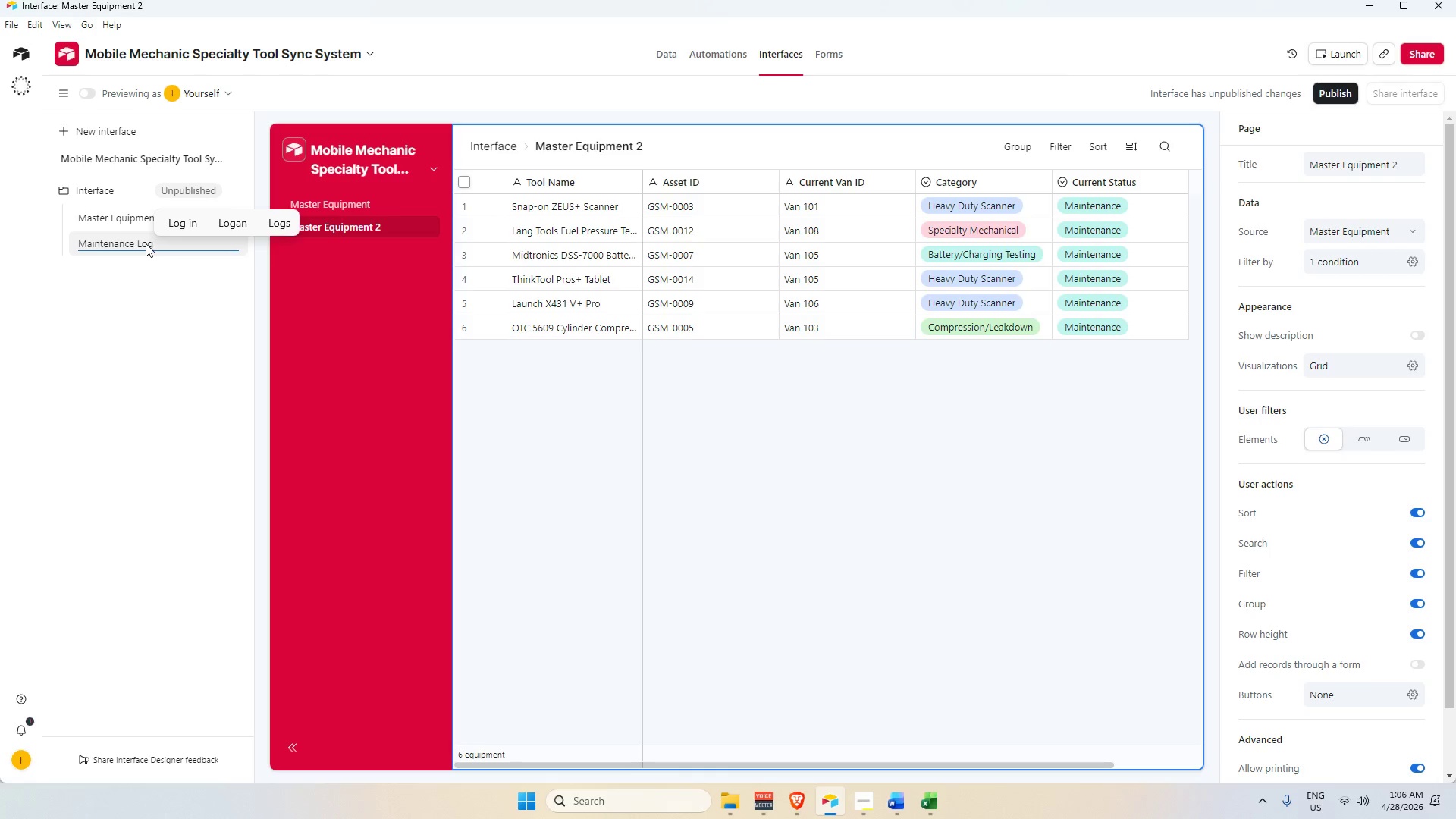 
key(Enter)
 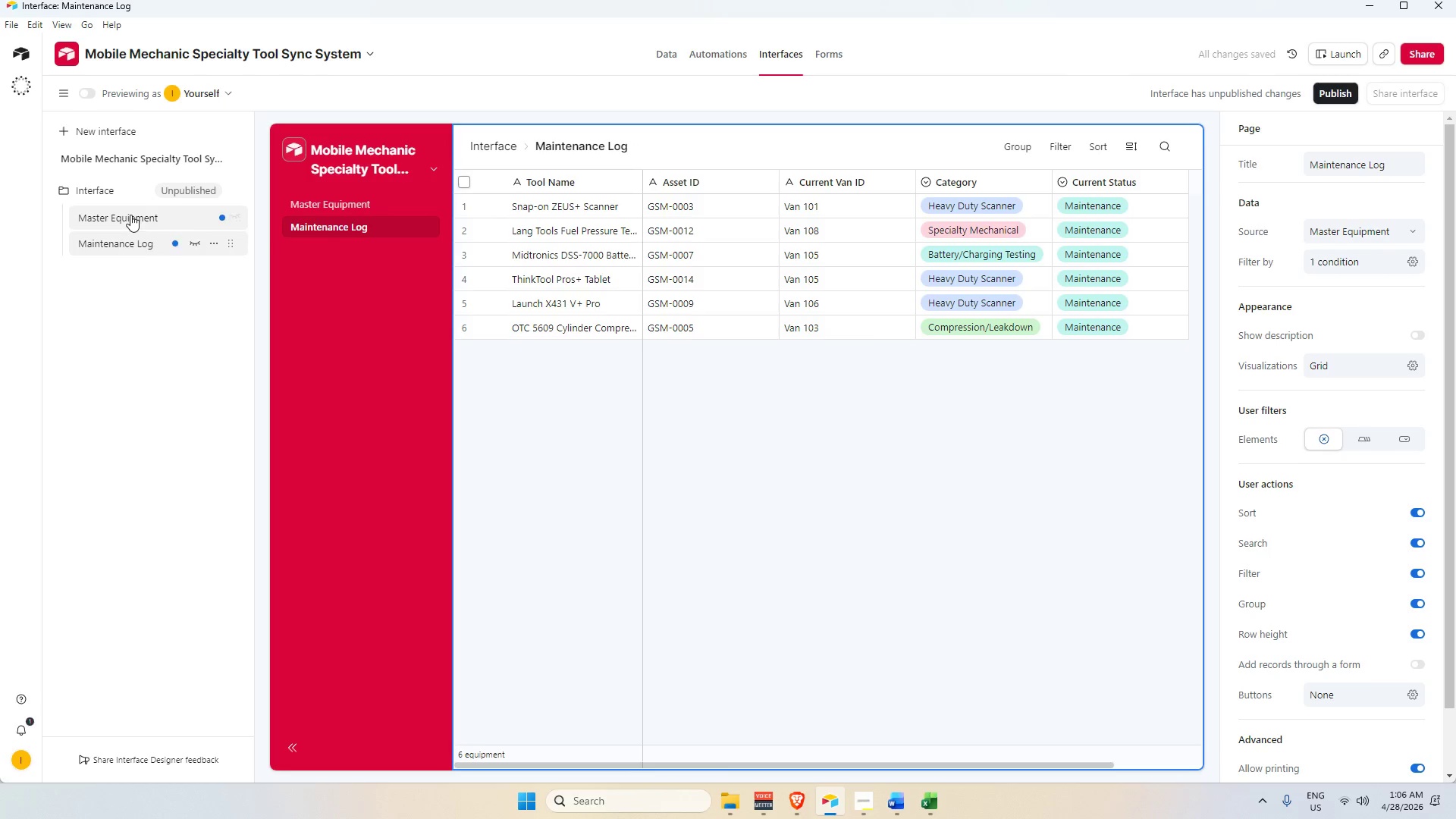 
double_click([130, 209])
 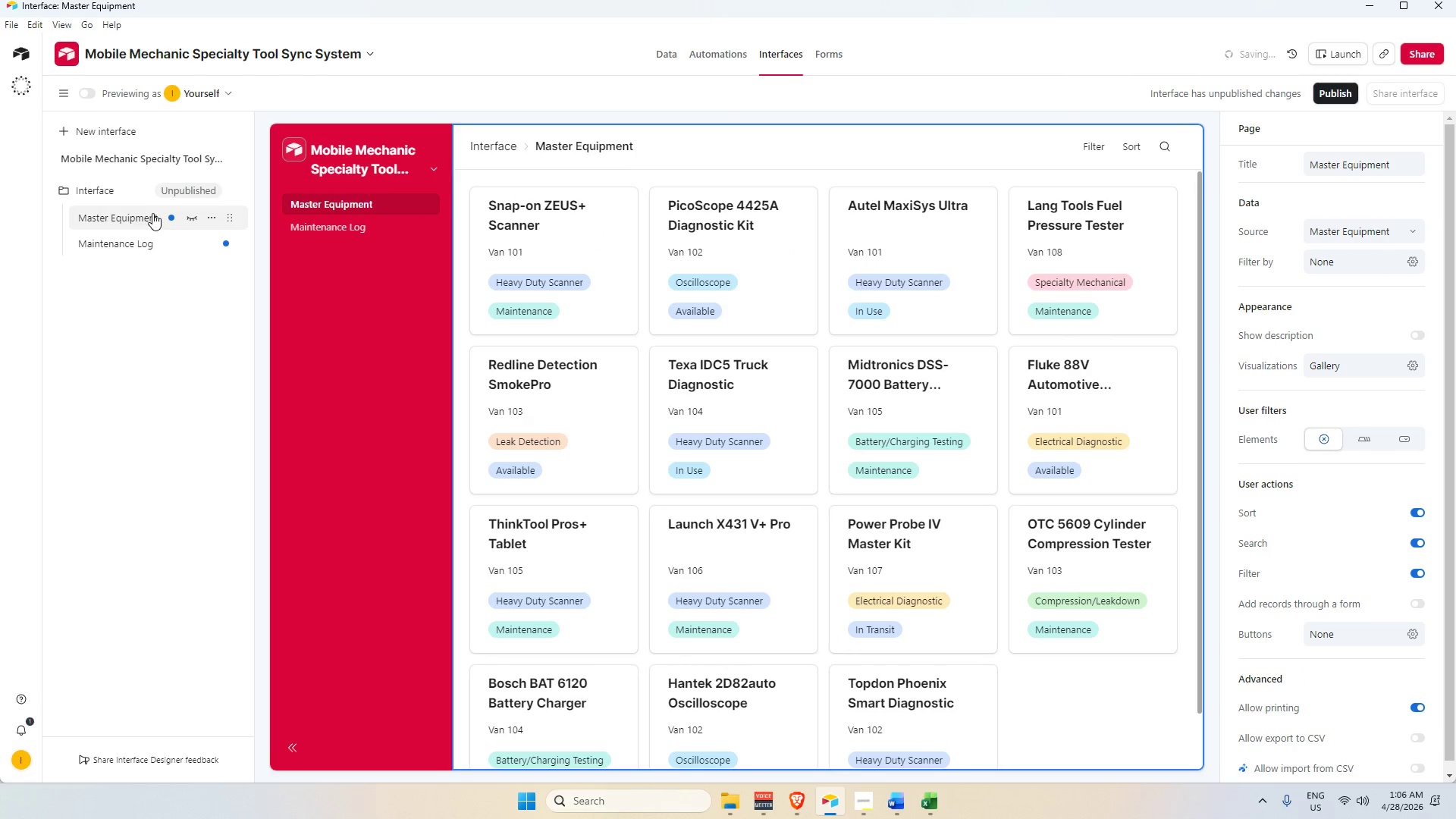 
double_click([140, 219])
 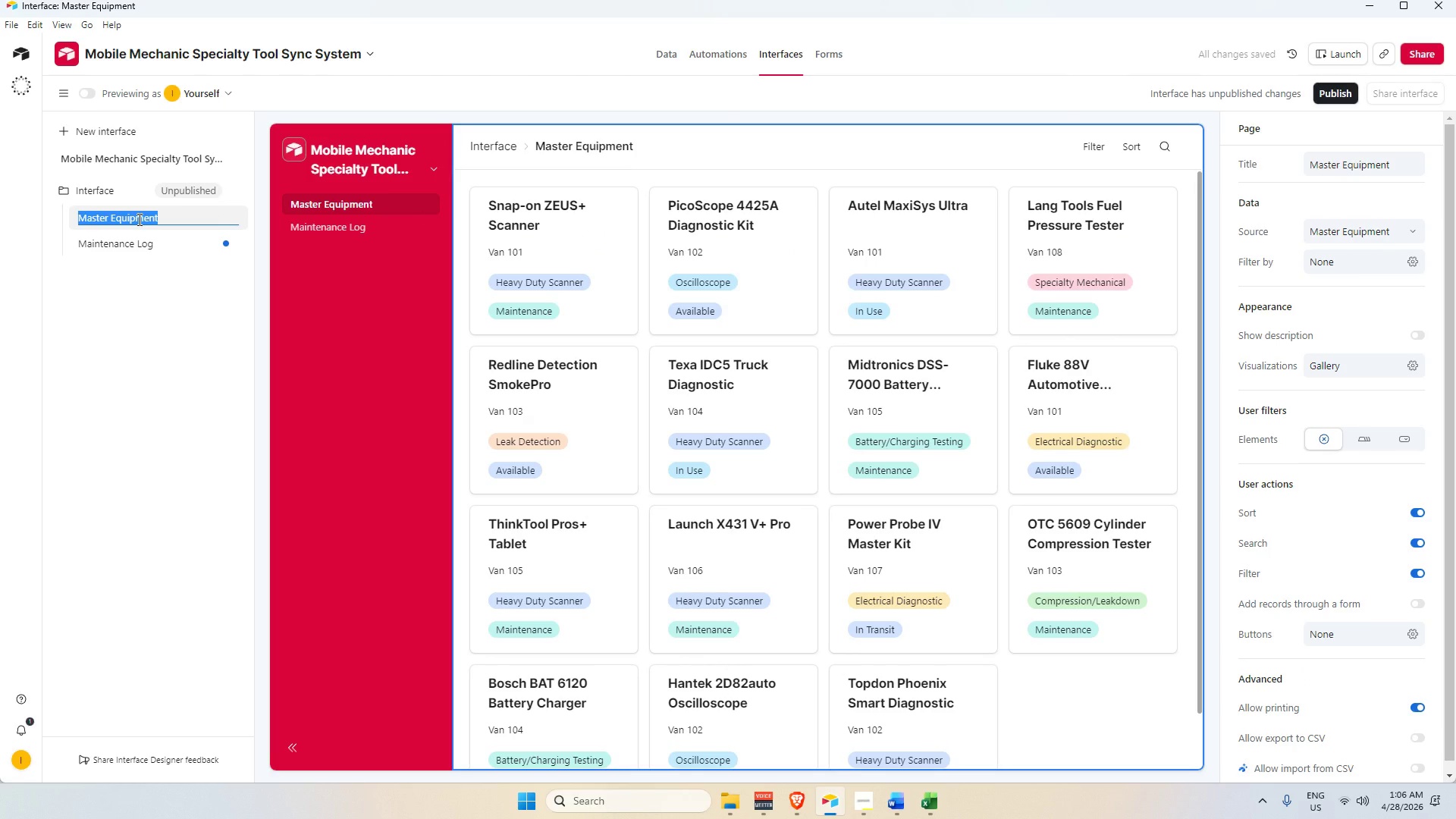 
key(Backspace)
type(Live tool)
key(Backspace)
key(Backspace)
key(Backspace)
key(Backspace)
type(Tool Map)
 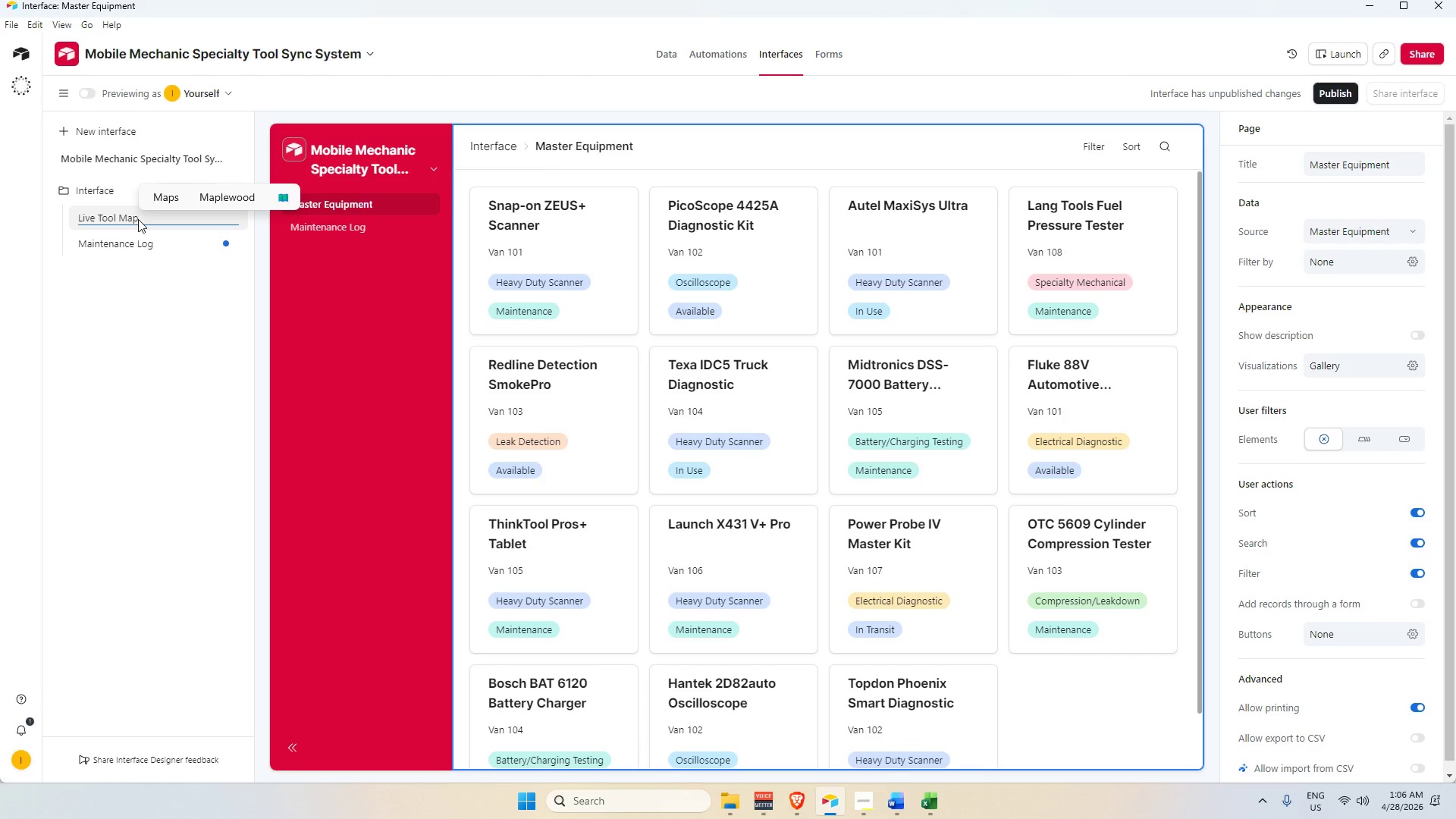 
key(Enter)
 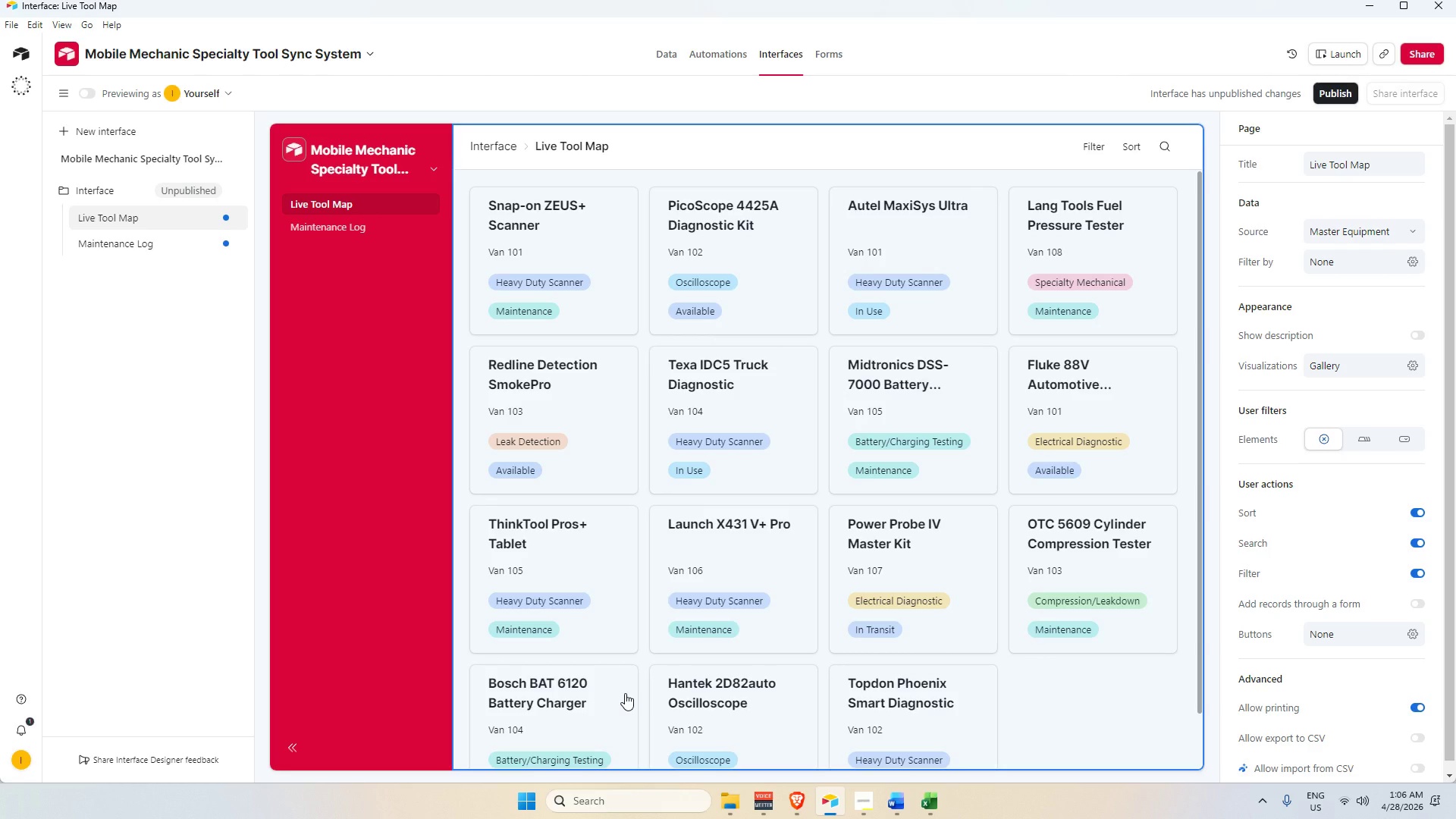 
wait(32.08)
 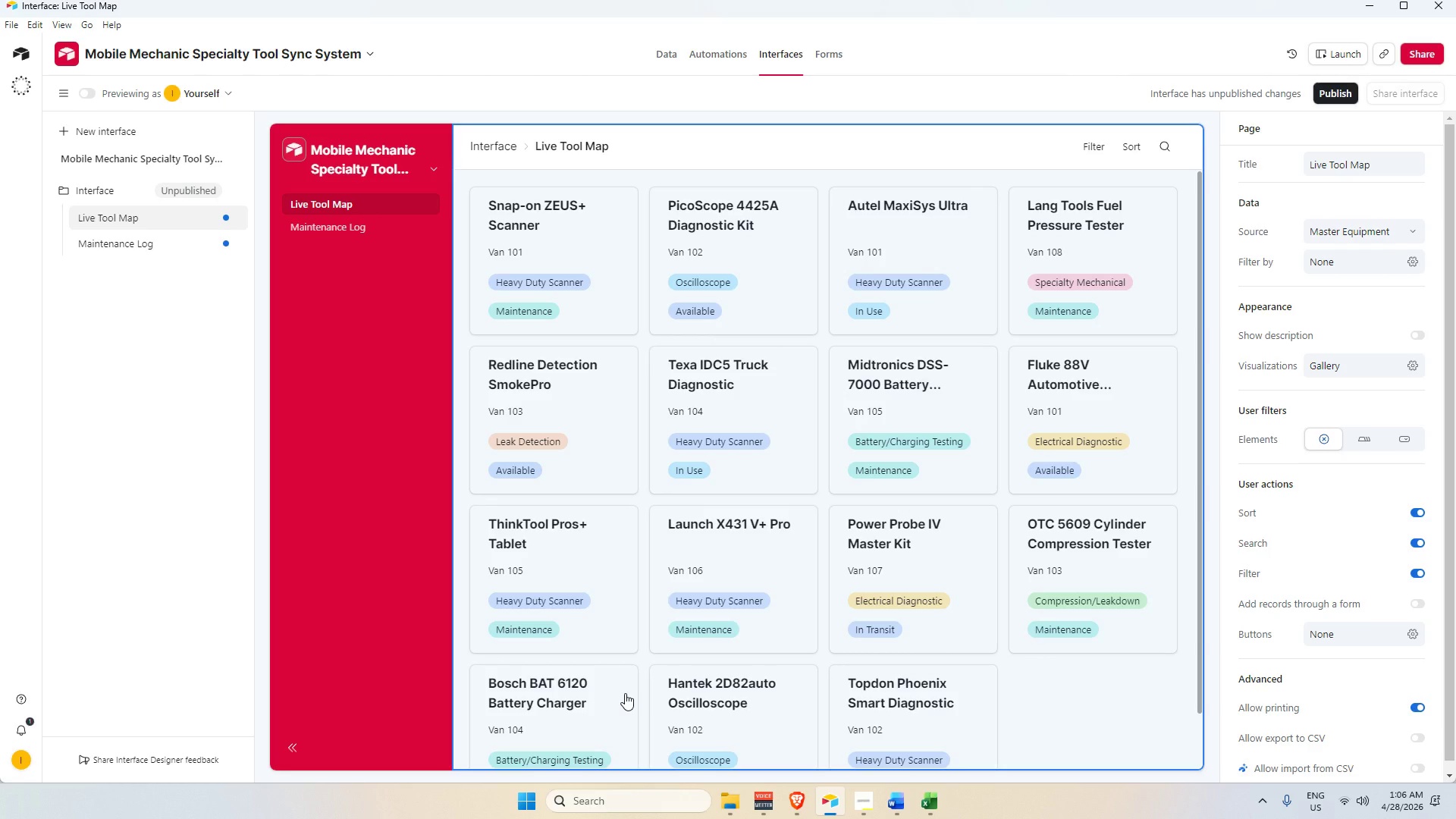 
left_click([670, 58])
 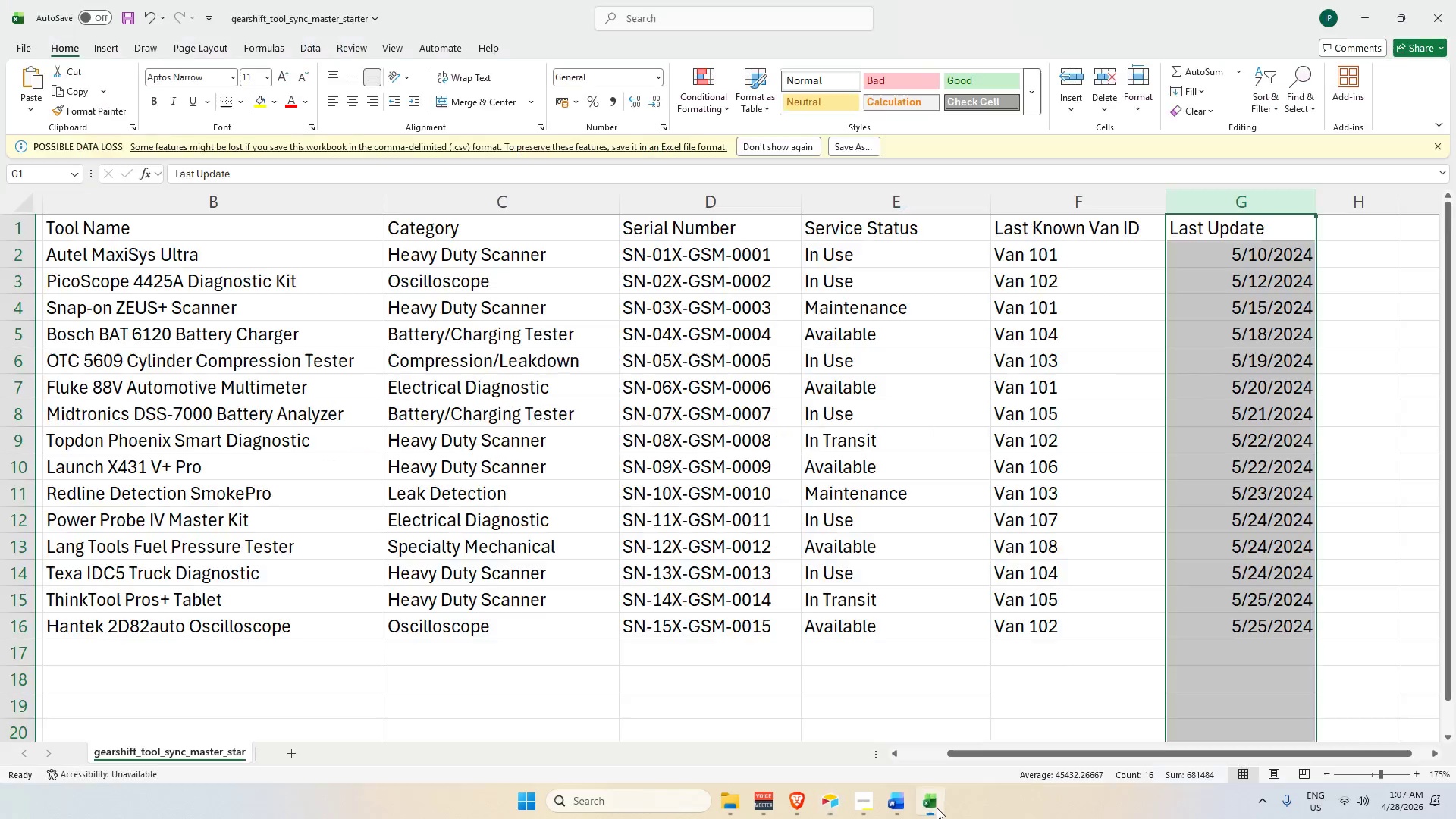 
scroll: coordinate [550, 343], scroll_direction: up, amount: 7.0
 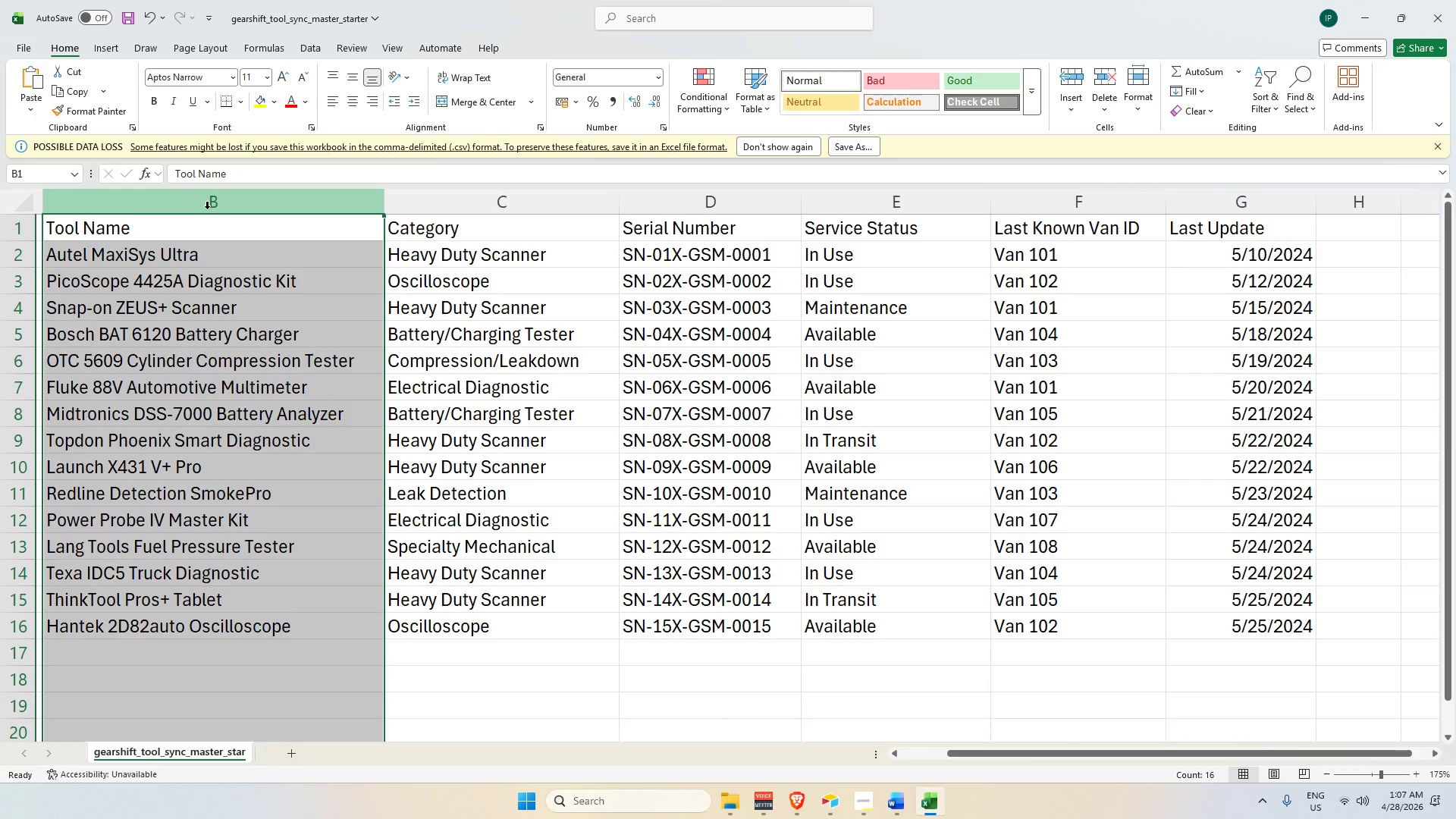 
key(Control+C)
 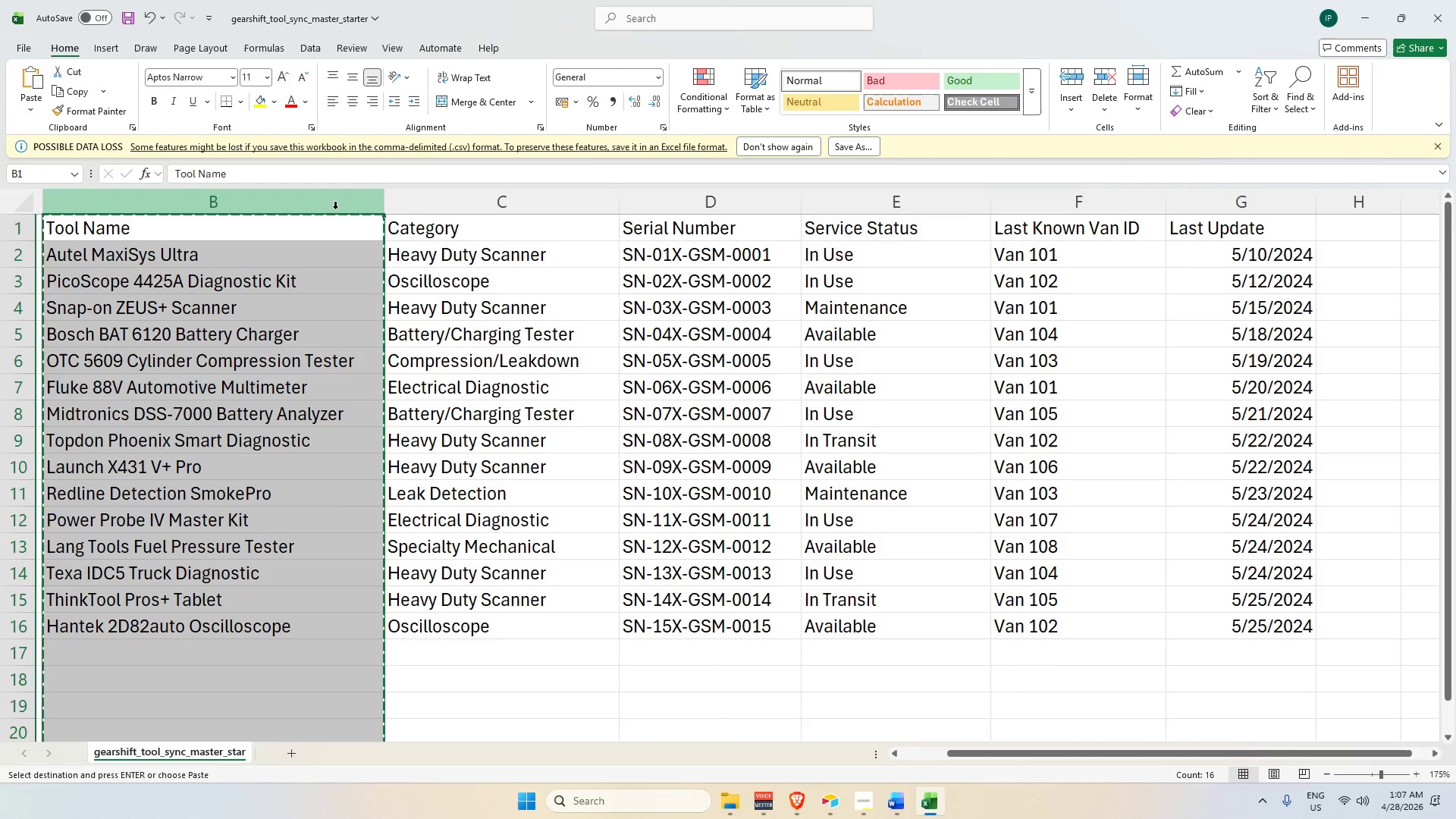 
left_click([438, 206])
 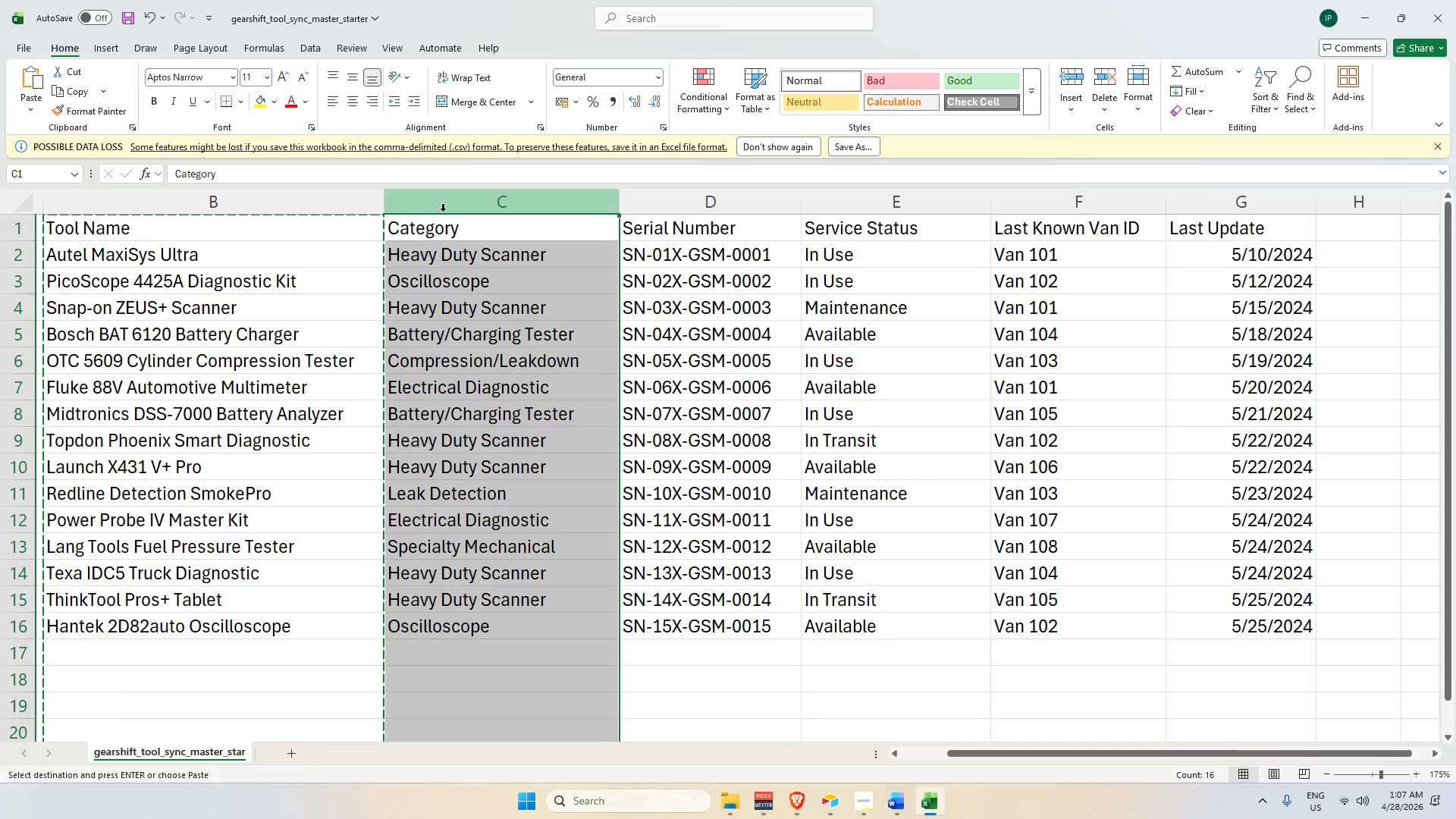 
hold_key(key=ControlLeft, duration=0.64)
 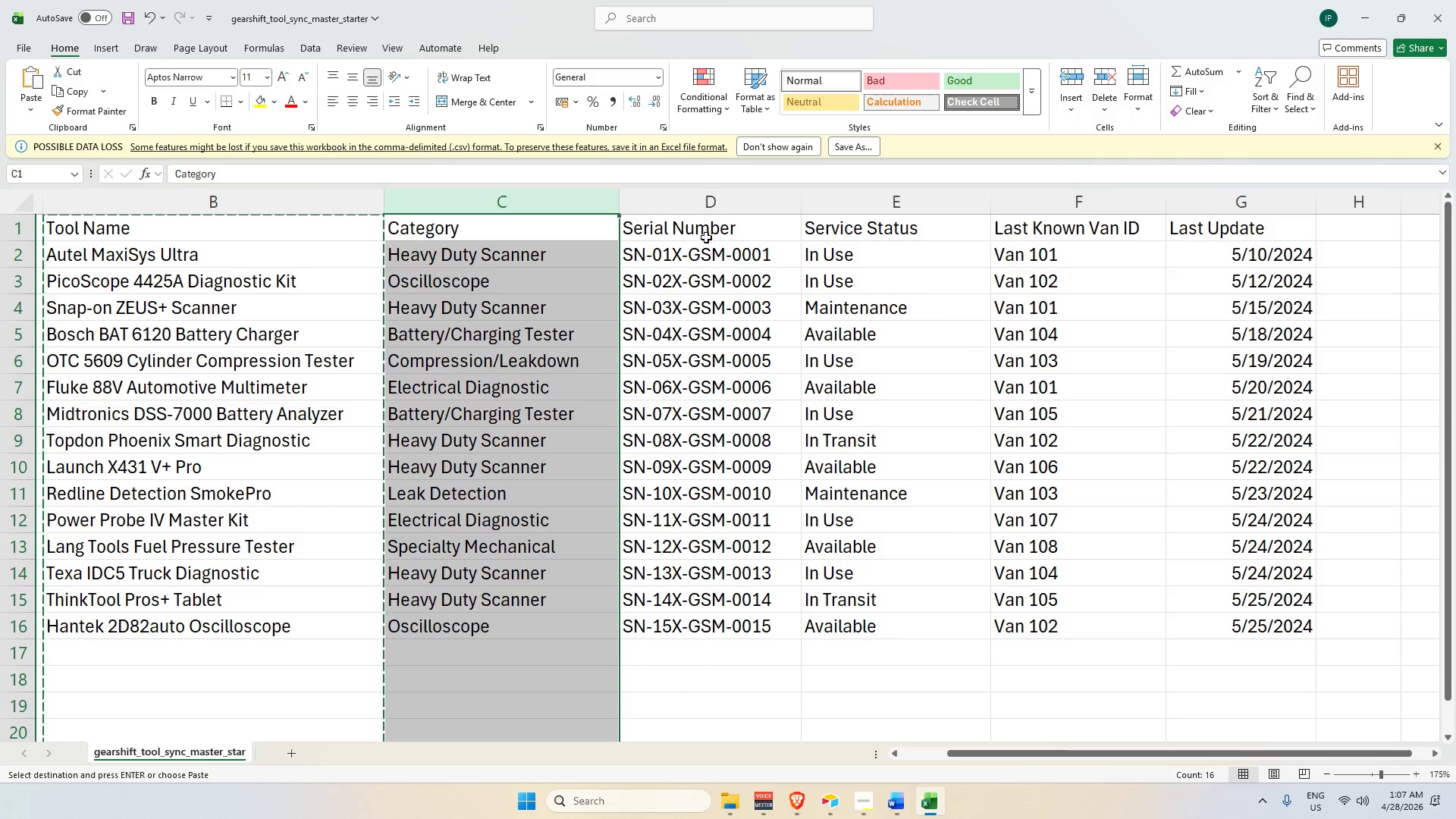 
key(Control+C)
 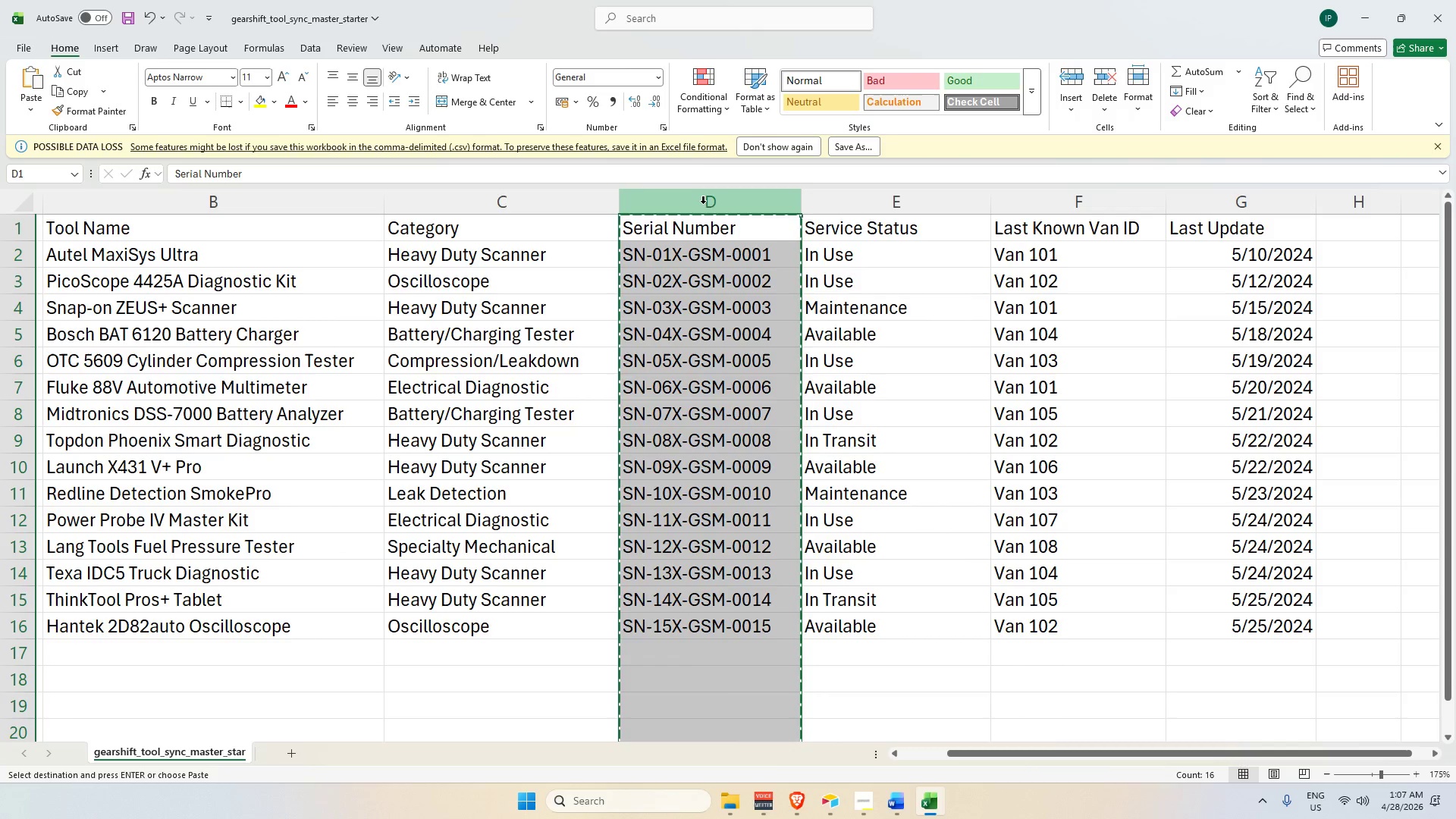 
key(Alt+Tab)
 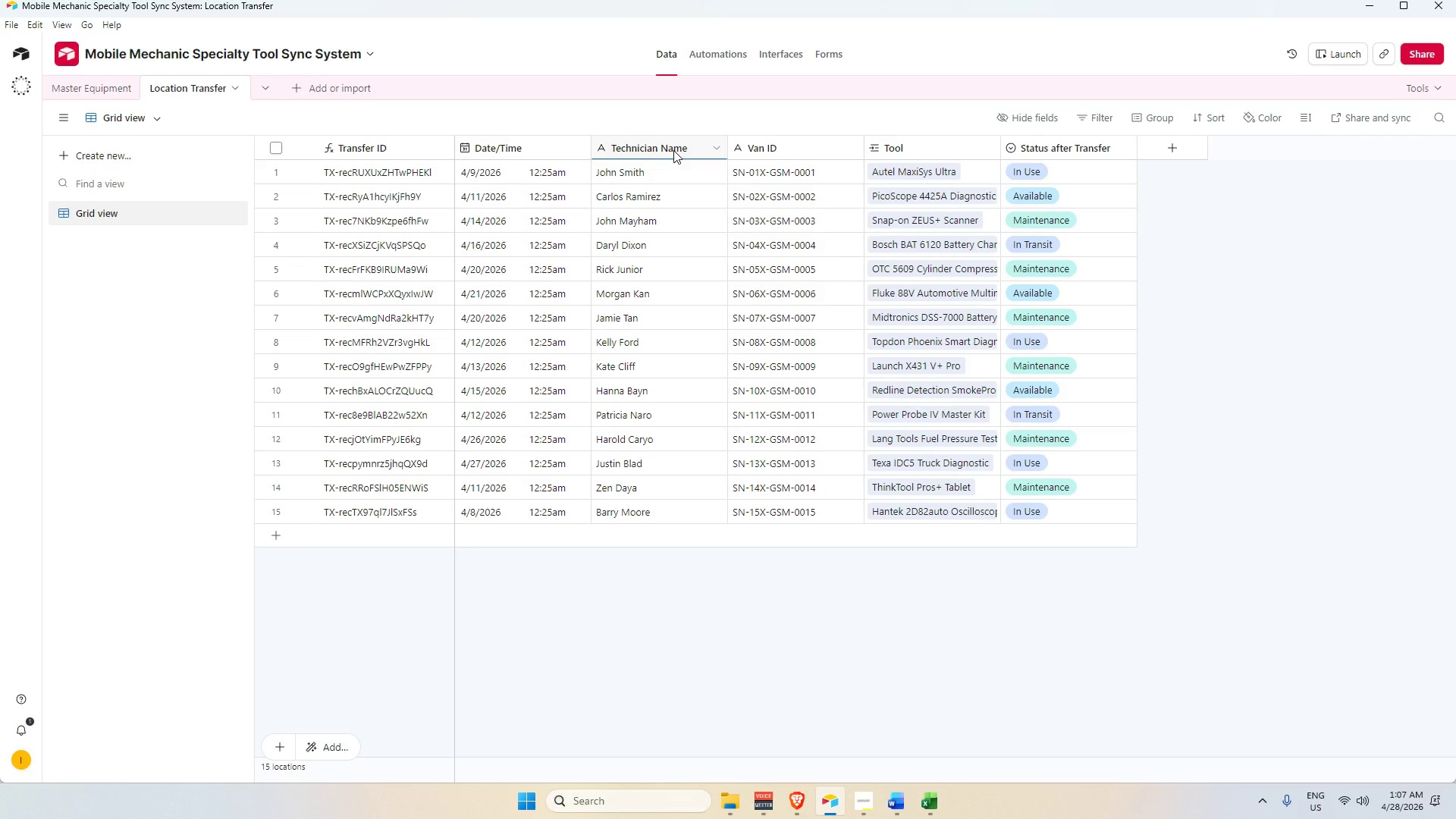 
left_click([102, 92])
 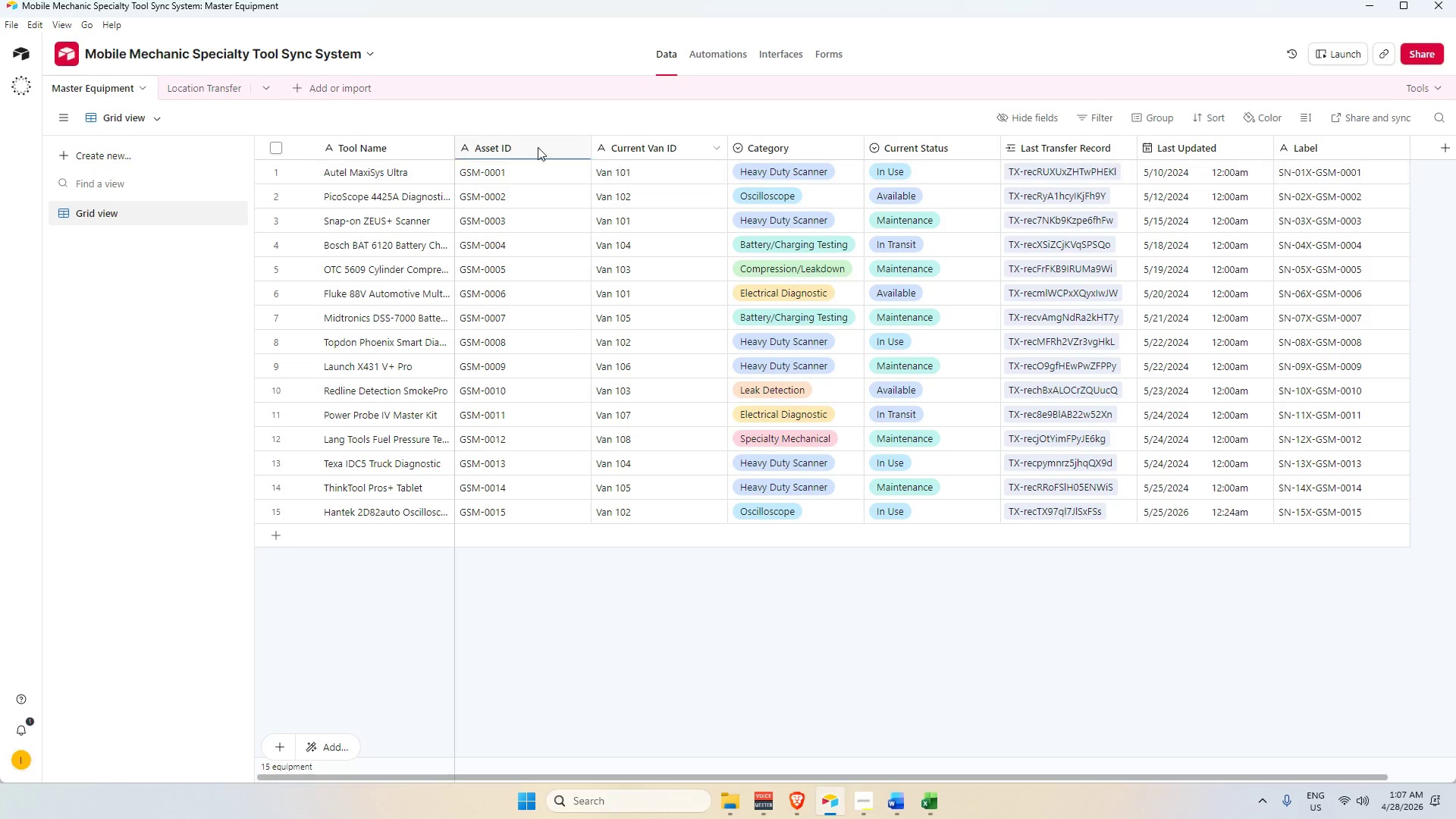 
left_click([527, 143])
 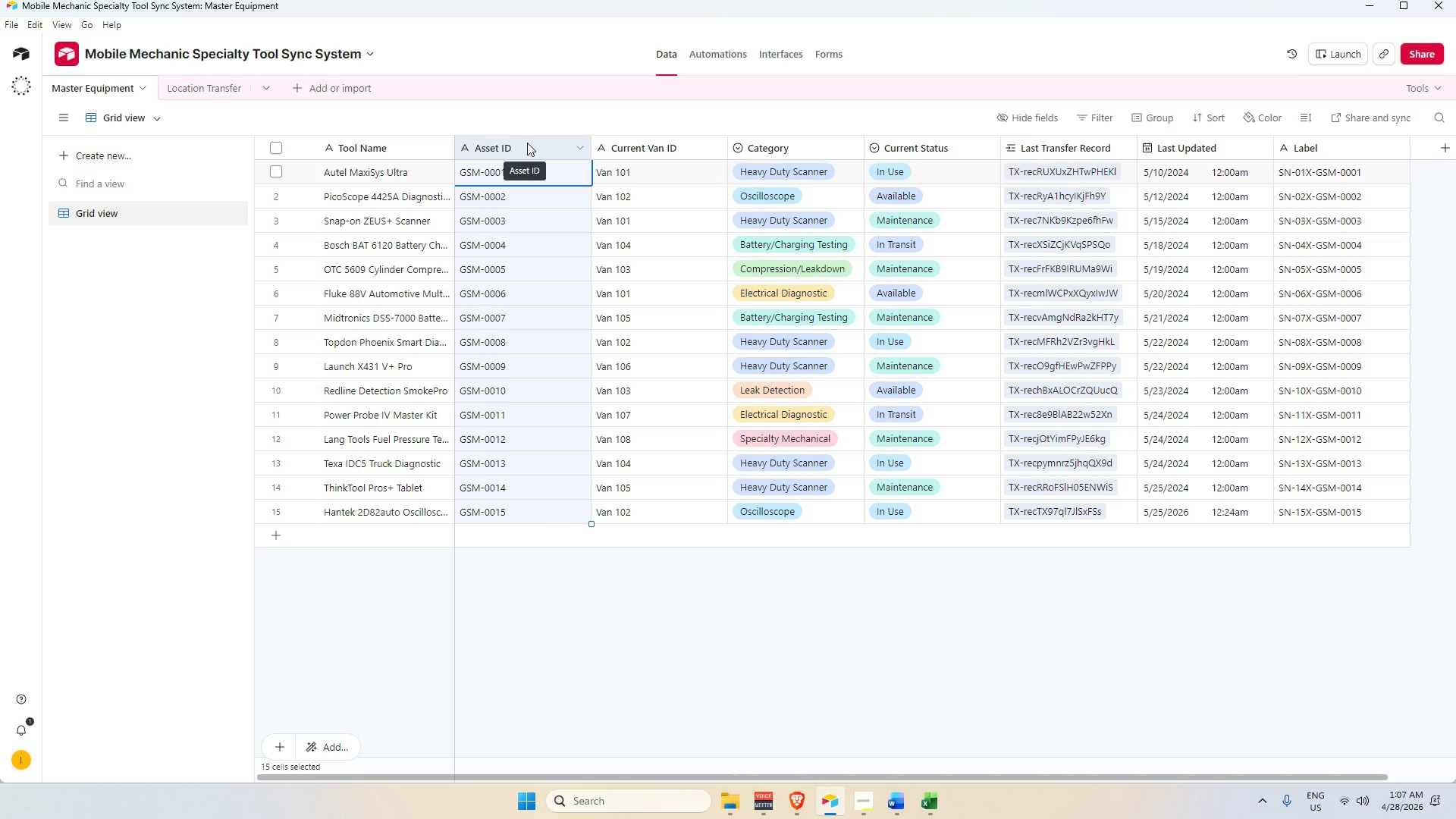 
key(Control+V)
 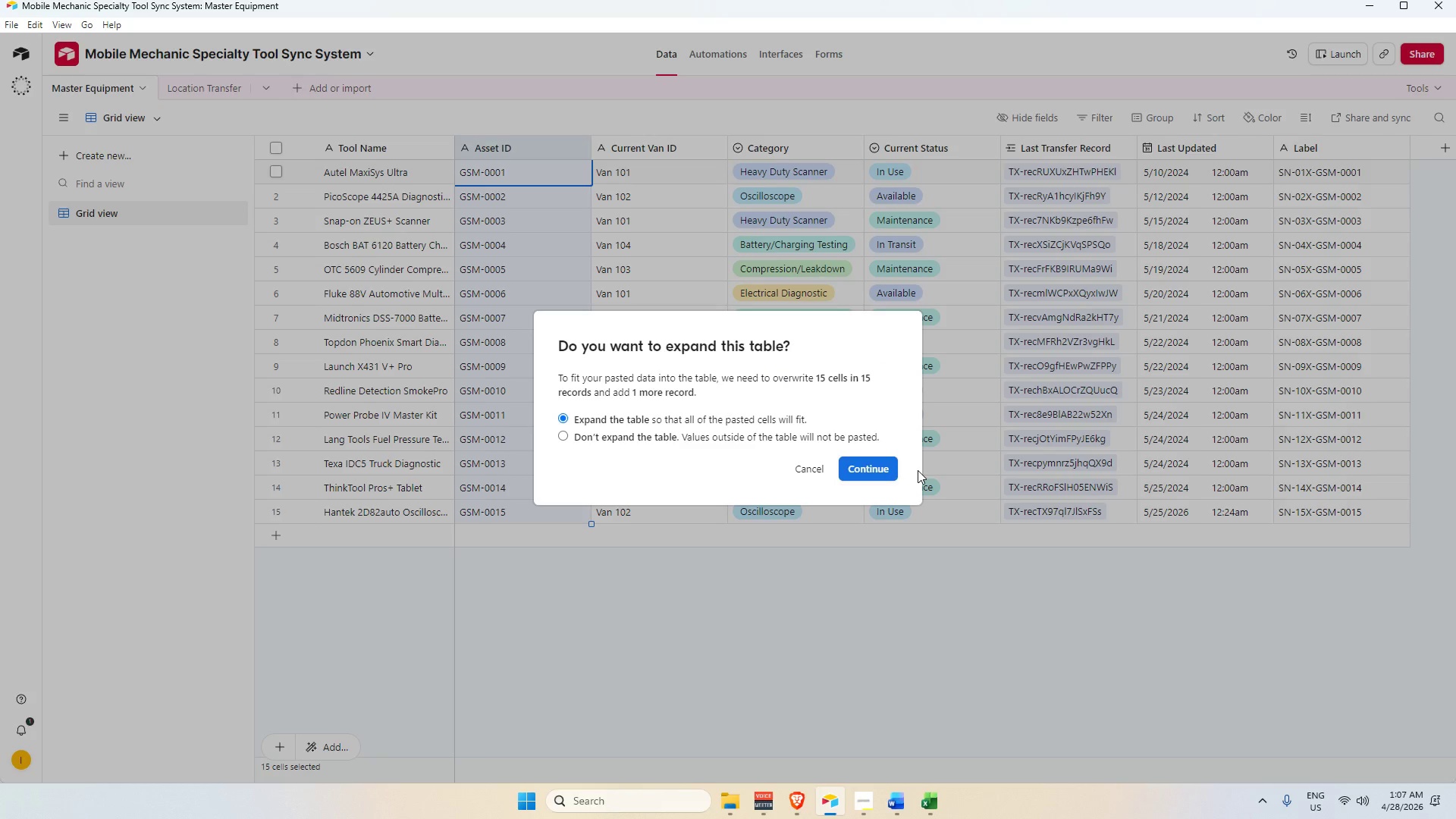 
wait(5.25)
 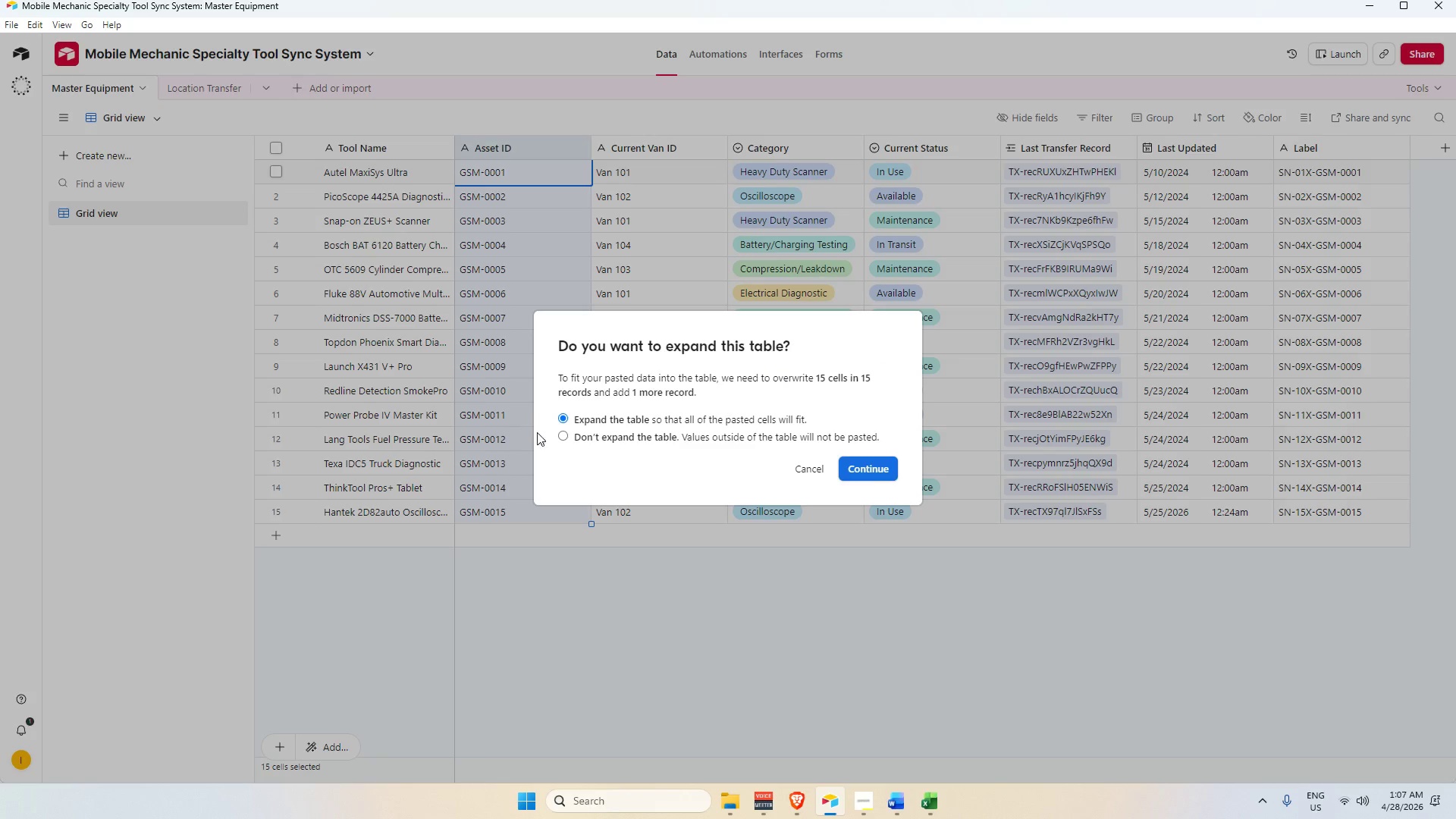 
left_click([563, 440])
 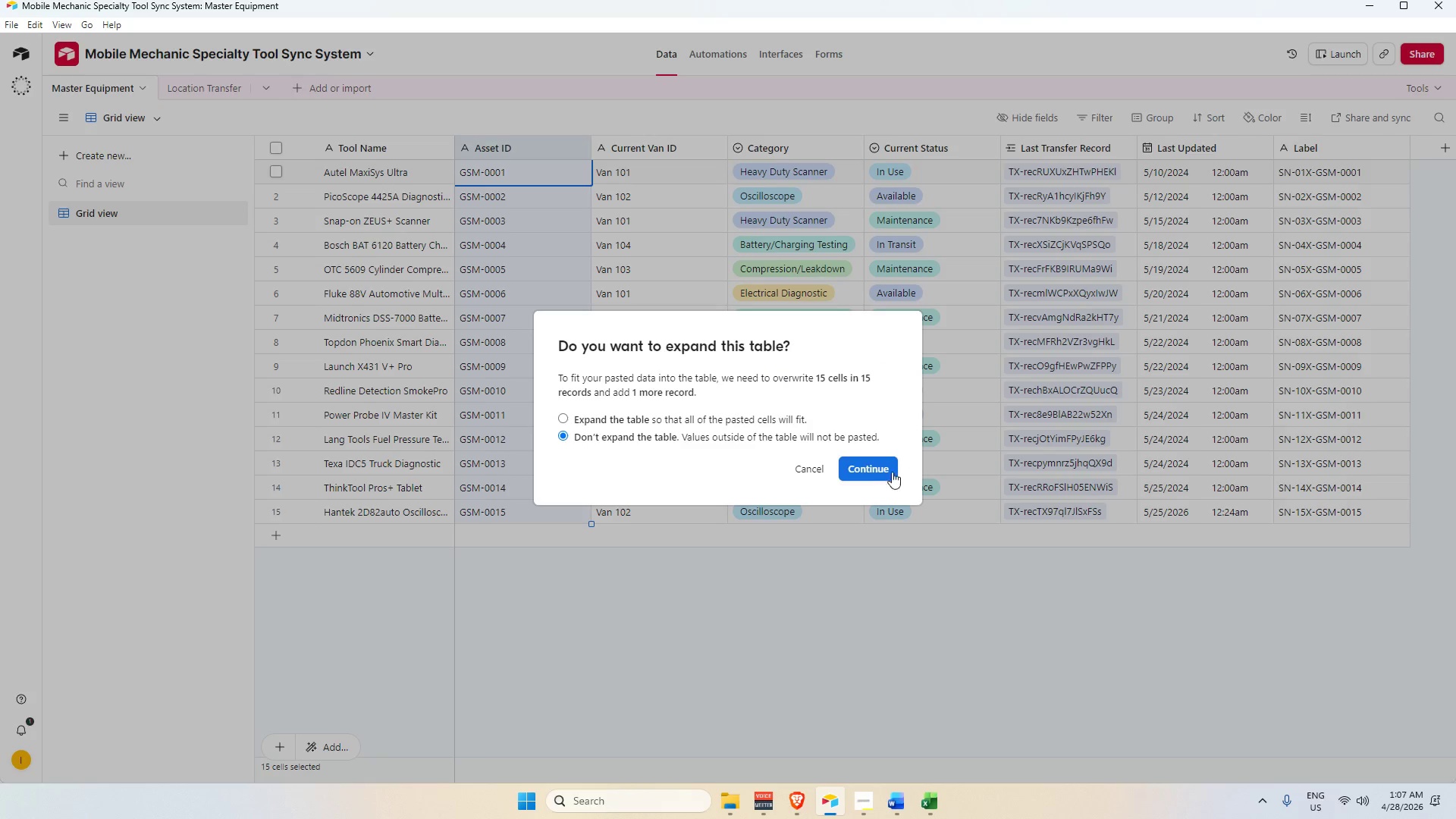 
left_click([886, 470])
 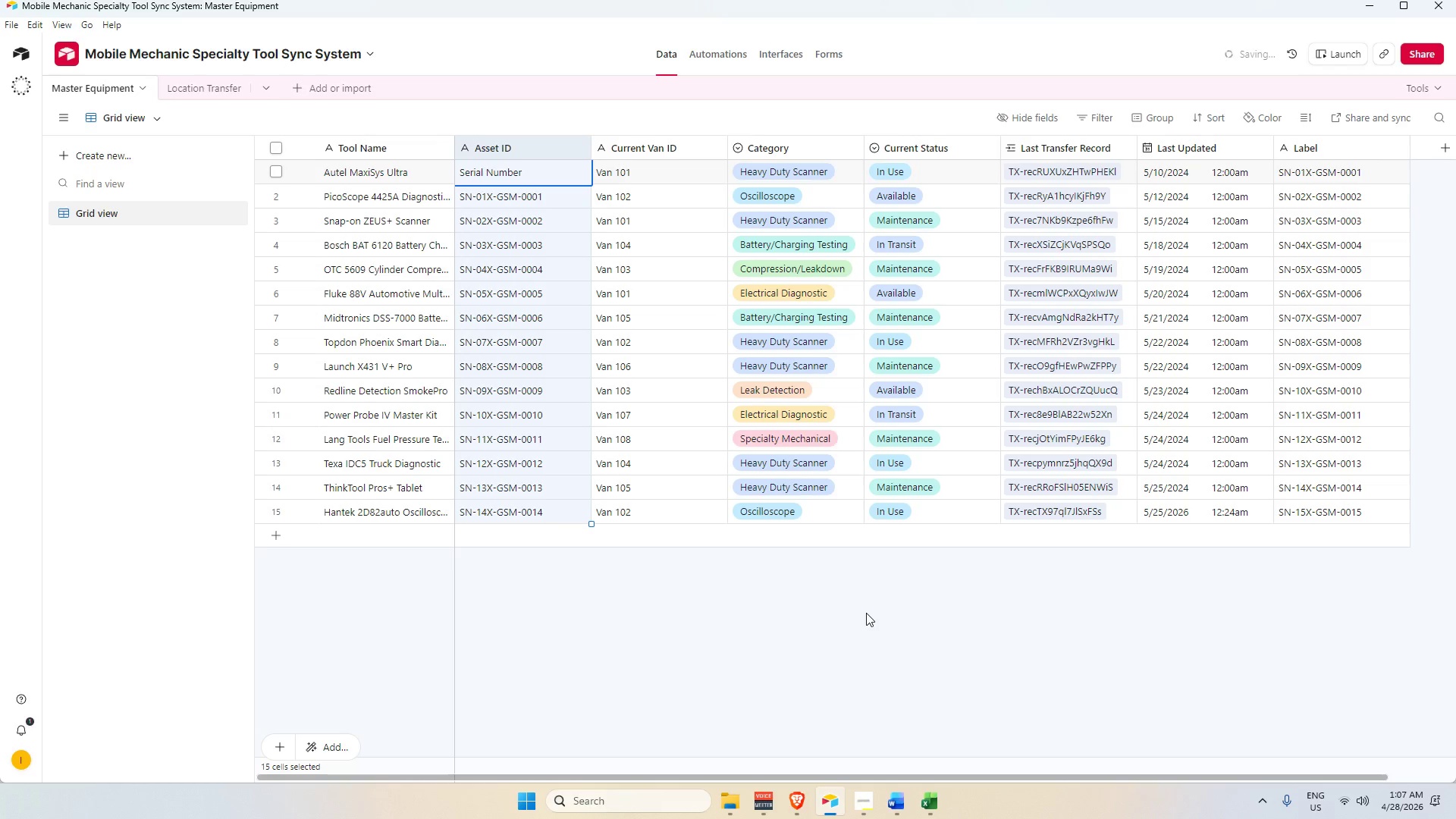 
left_click([866, 613])
 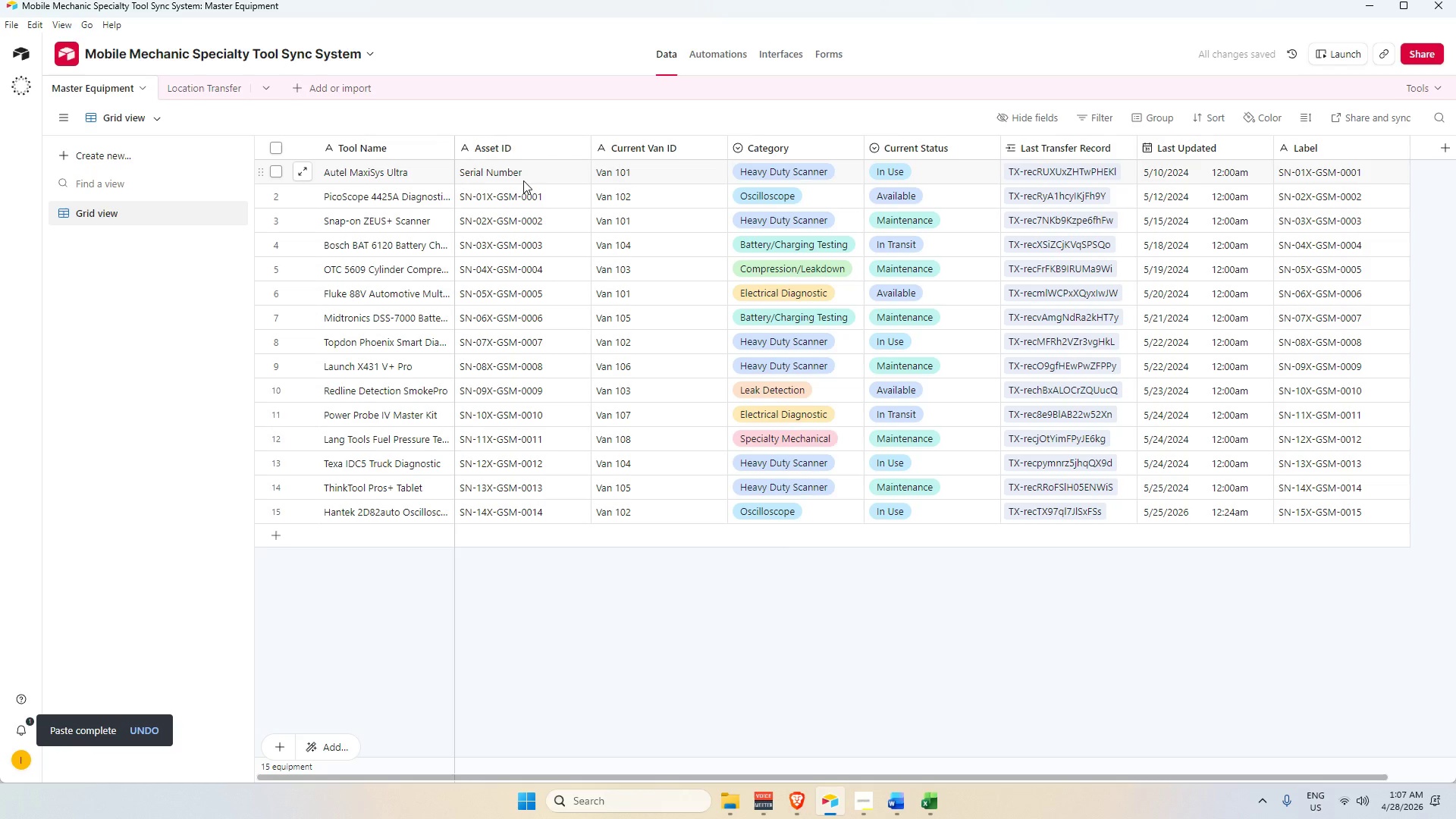 
left_click([523, 151])
 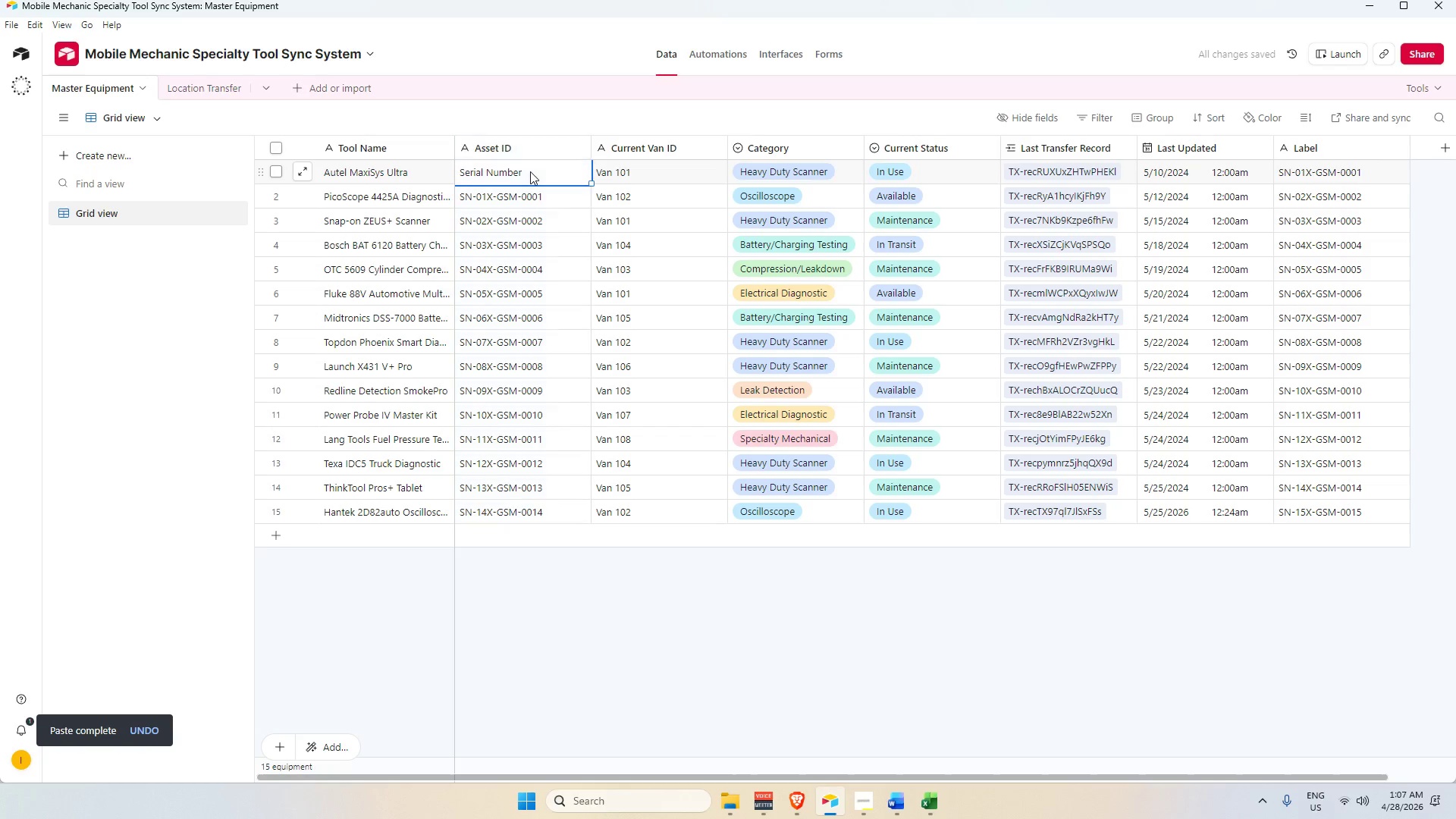 
key(Backspace)
 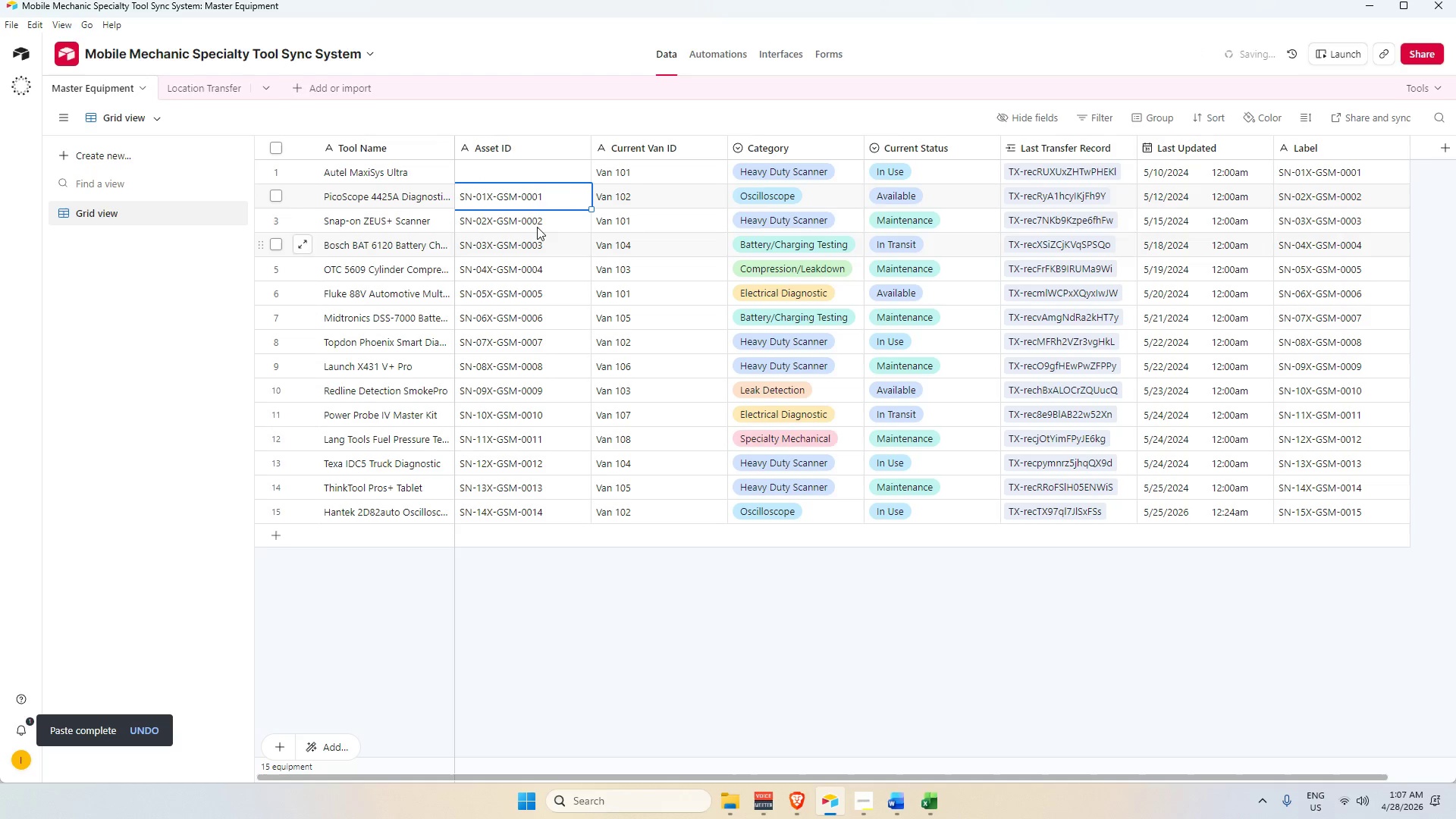 
key(Backspace)
 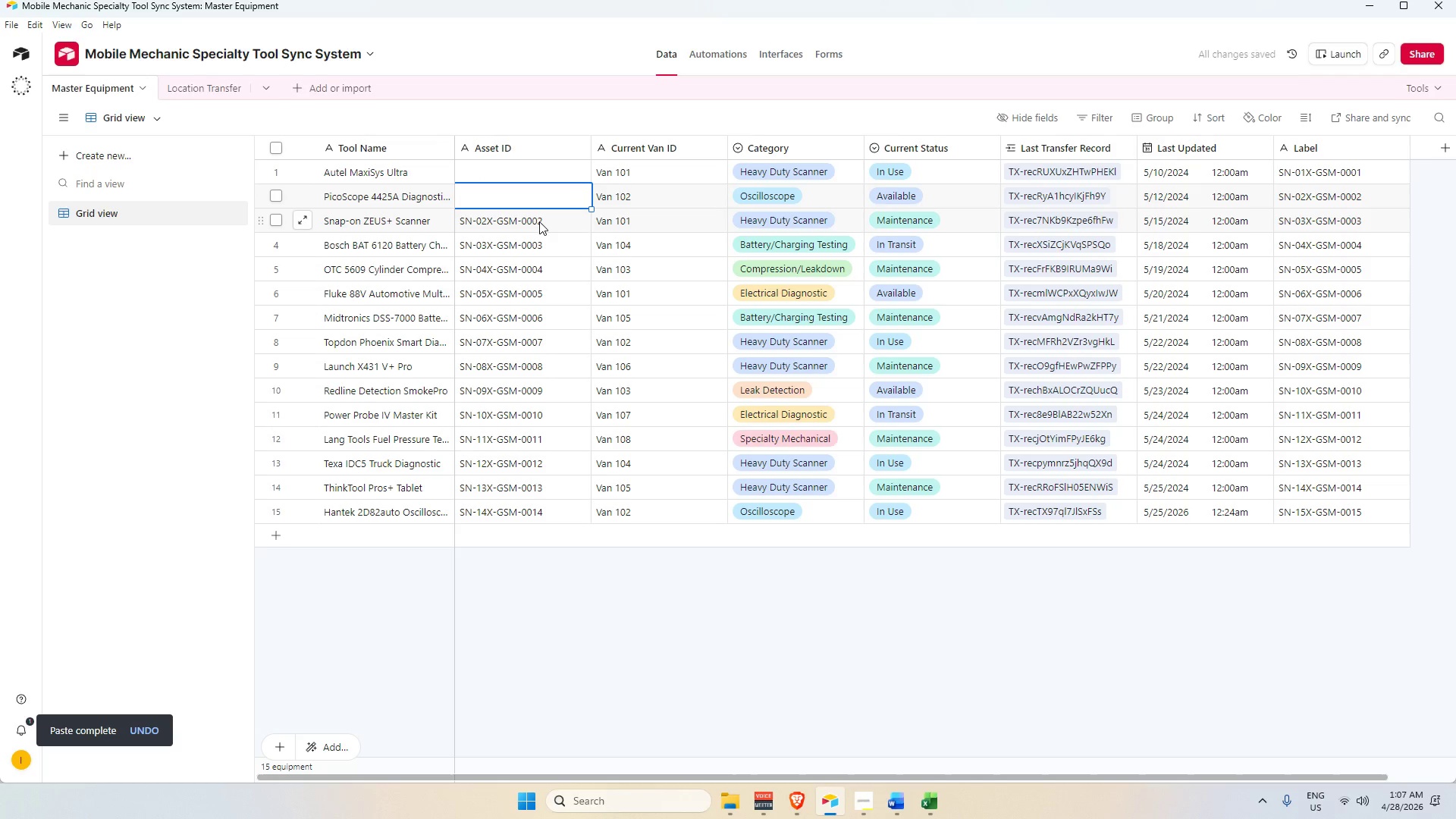 
left_click_drag(start_coordinate=[540, 223], to_coordinate=[545, 231])
 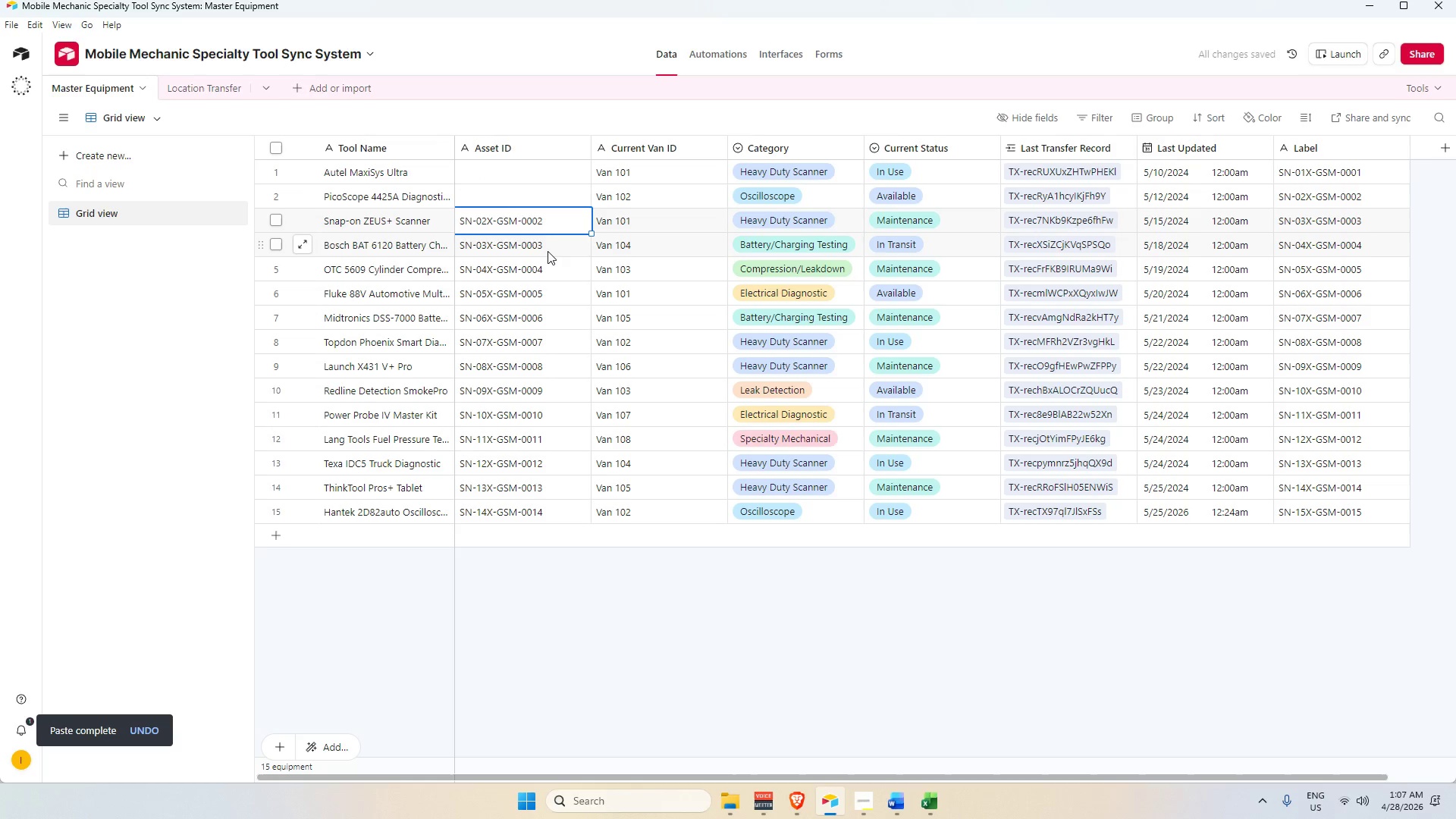 
key(Backspace)
 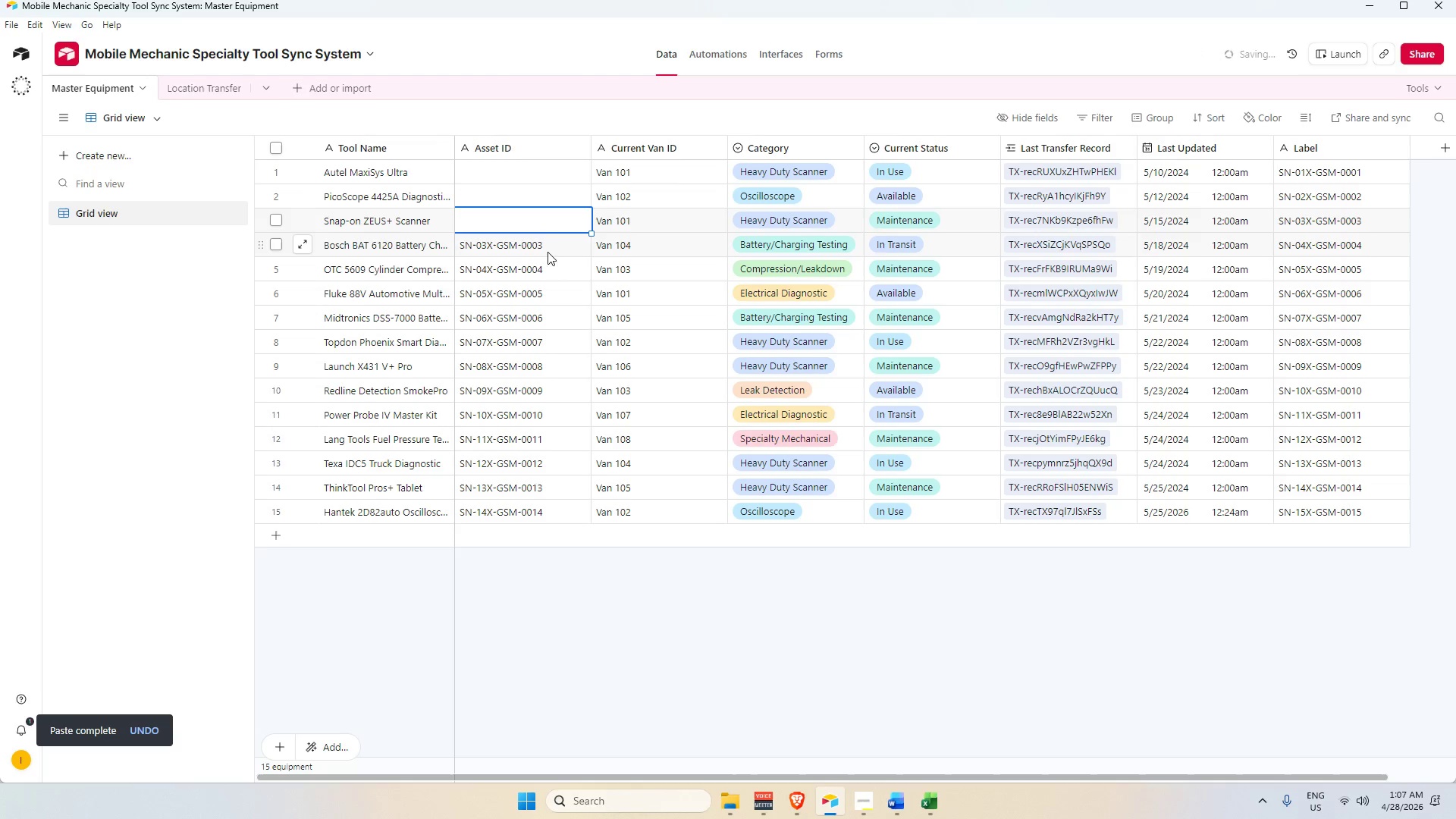 
key(Backspace)
 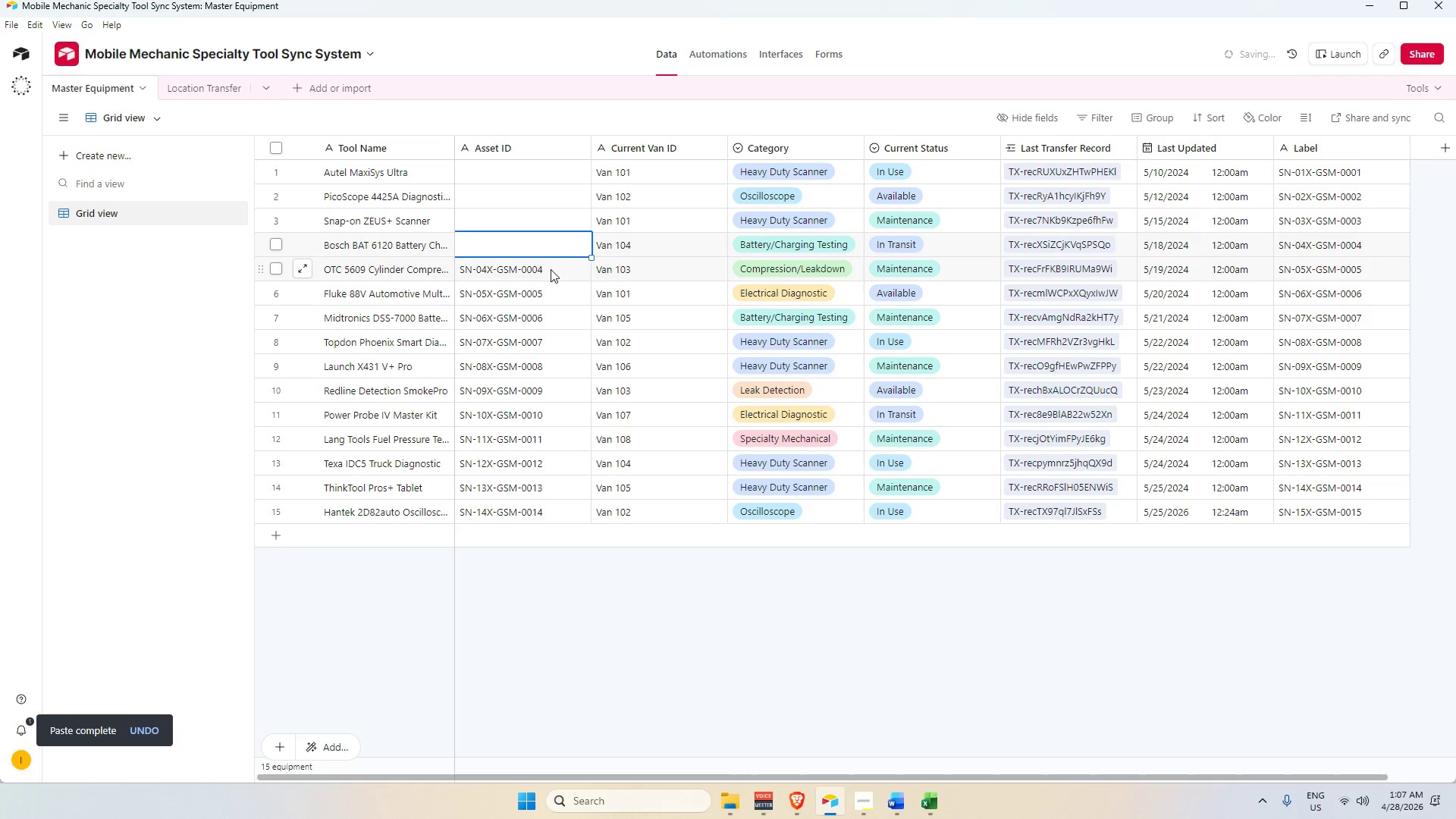 
left_click_drag(start_coordinate=[551, 269], to_coordinate=[552, 273])
 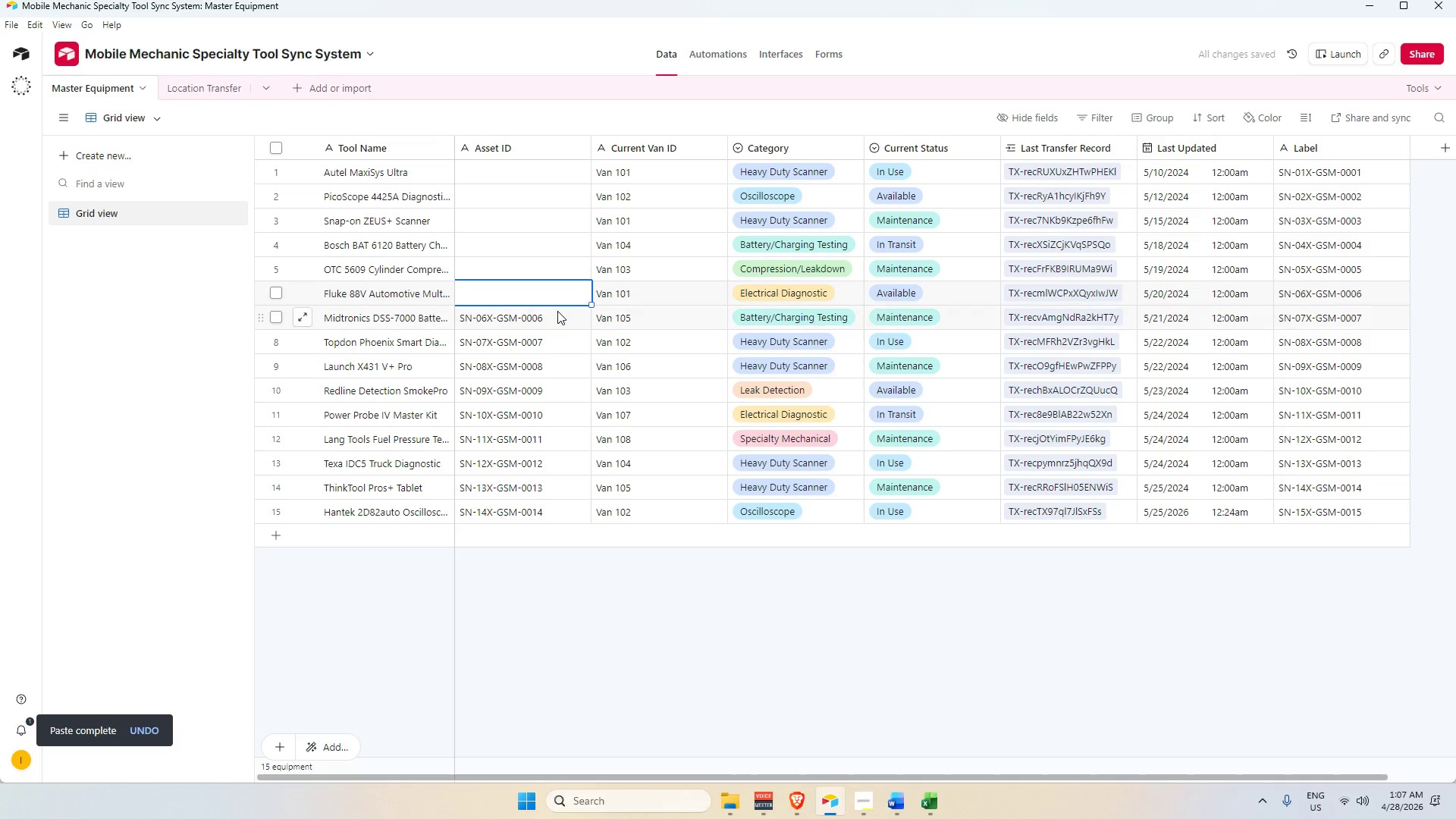 
key(Backspace)
 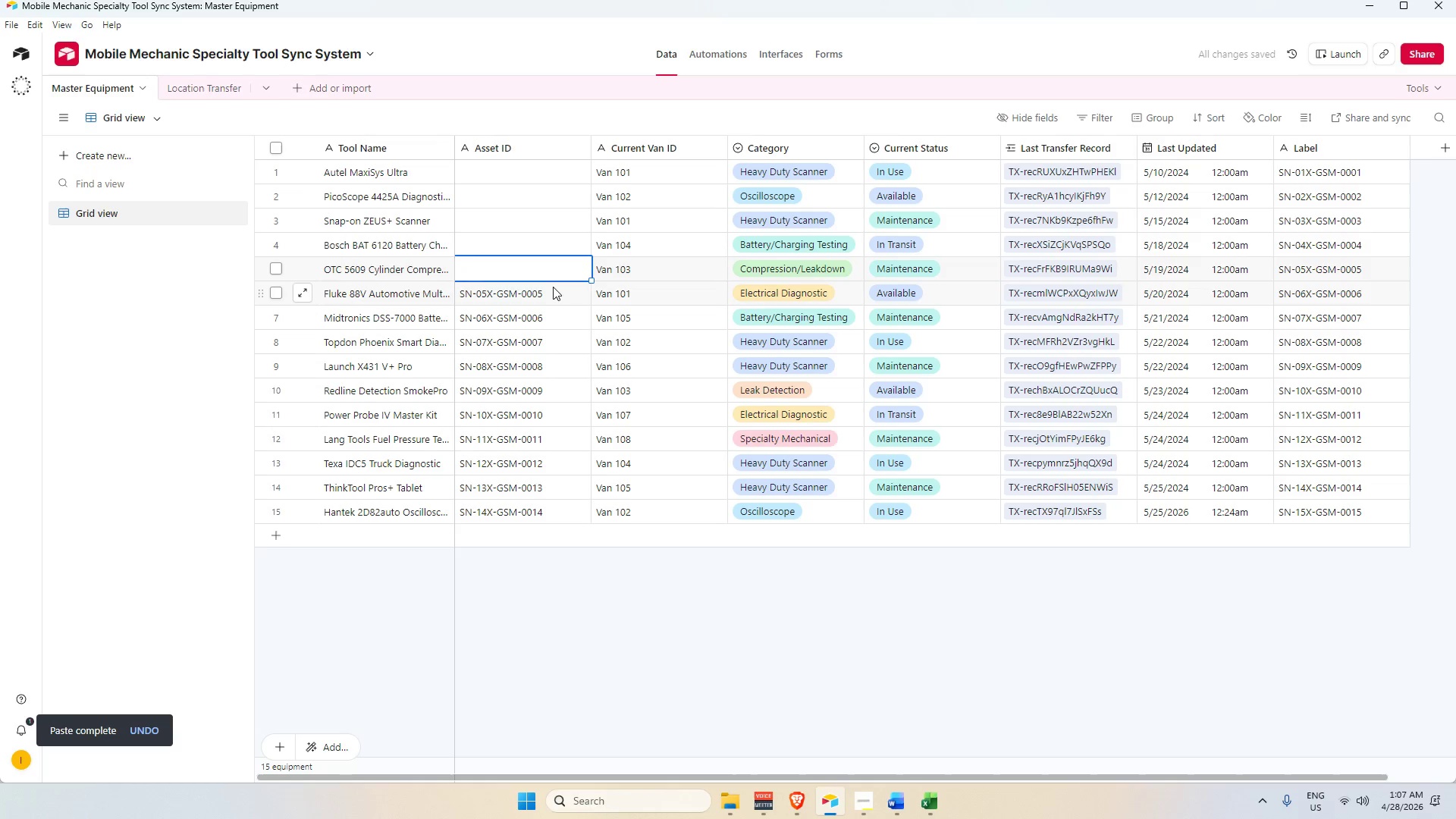 
key(Backspace)
 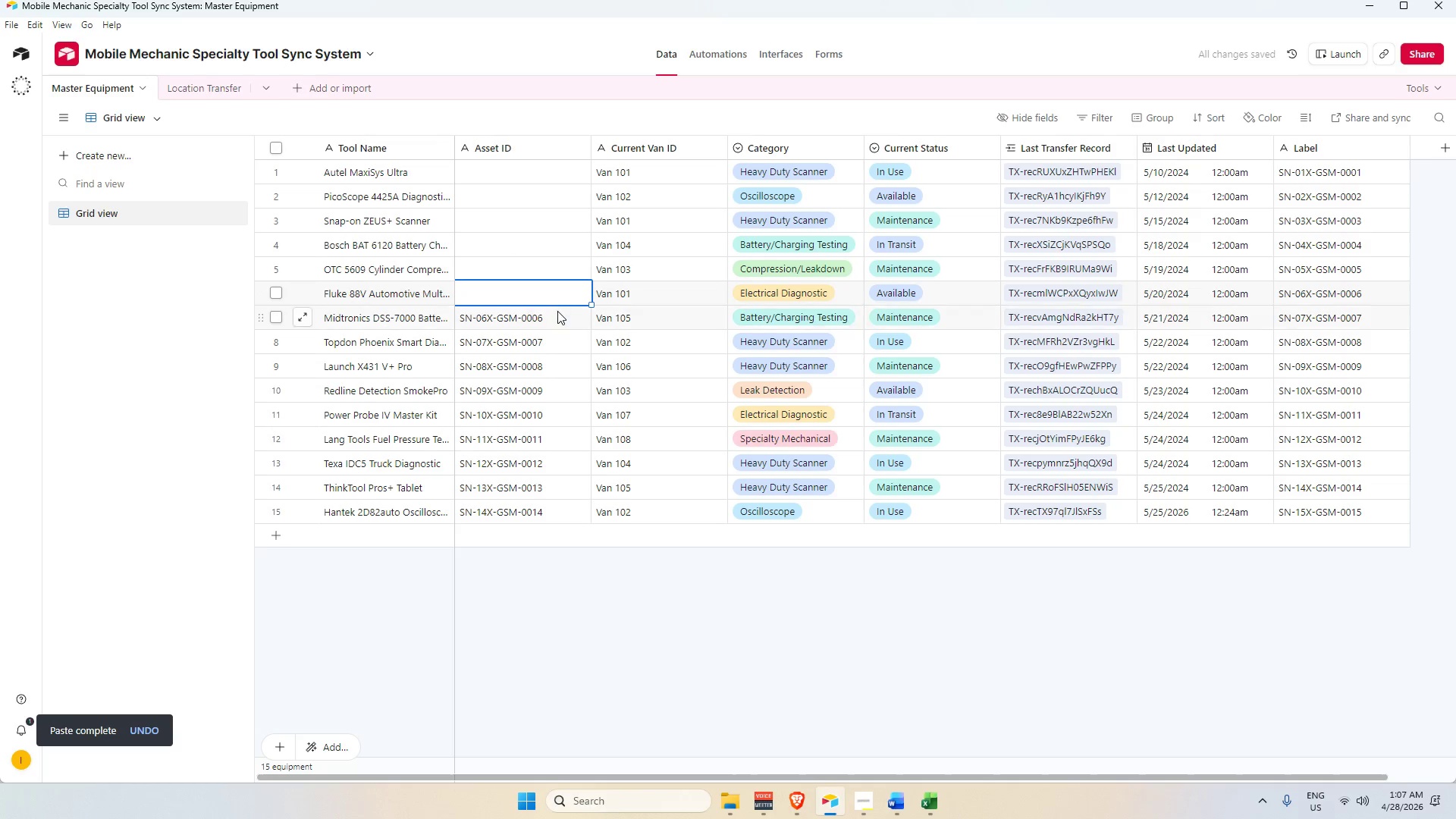 
key(Backspace)
 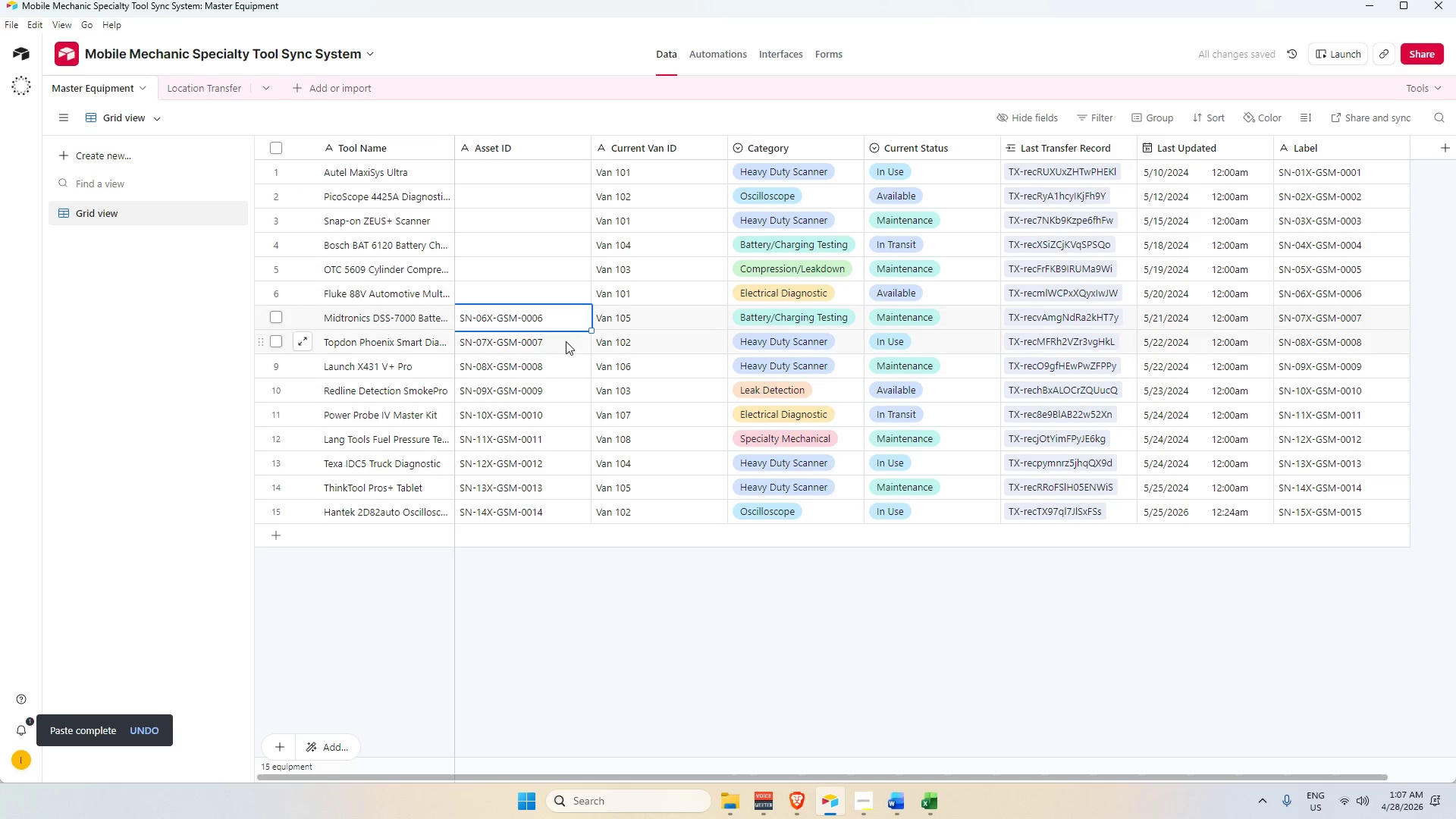 
key(Backspace)
 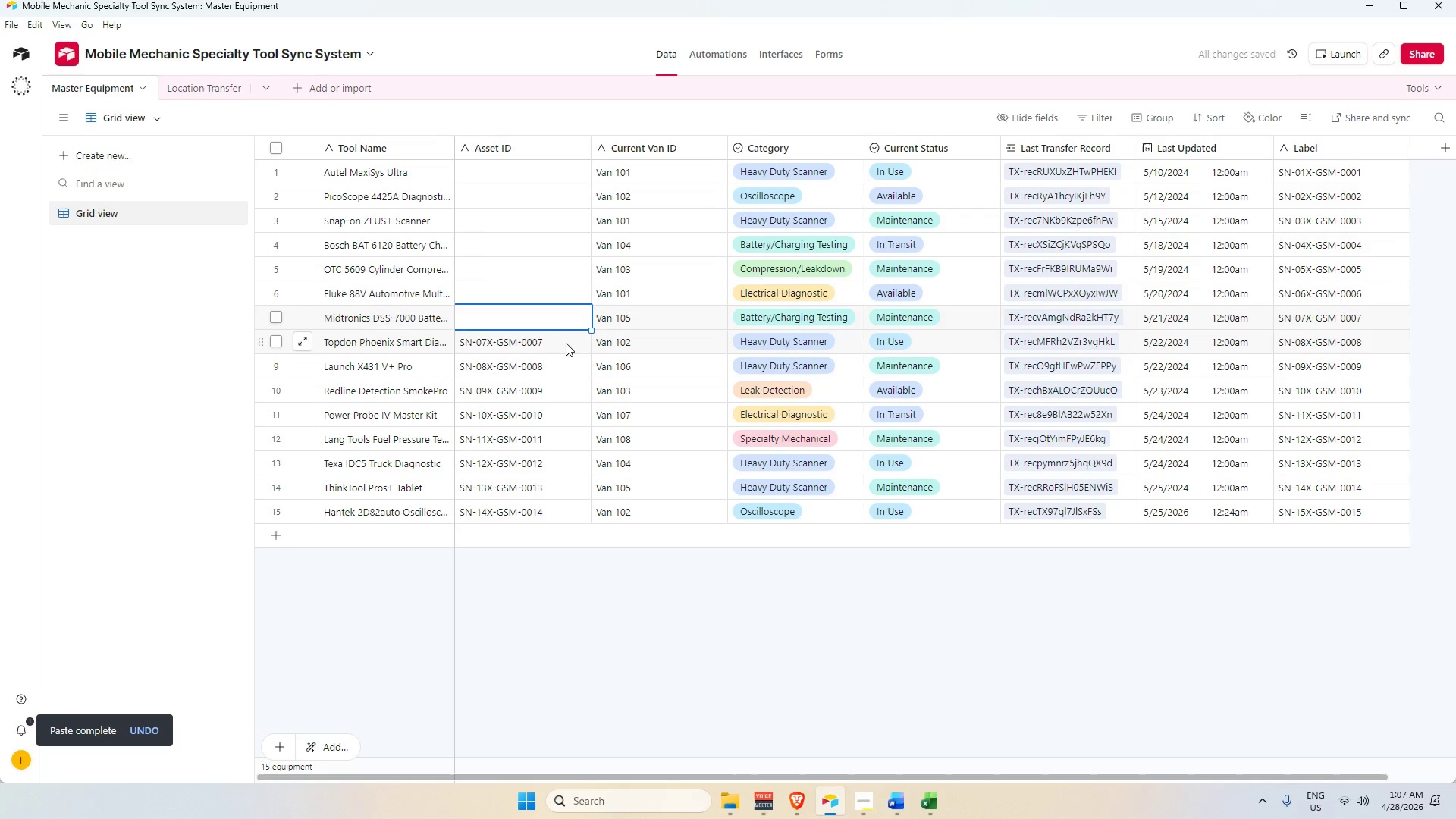 
left_click_drag(start_coordinate=[566, 341], to_coordinate=[566, 346])